 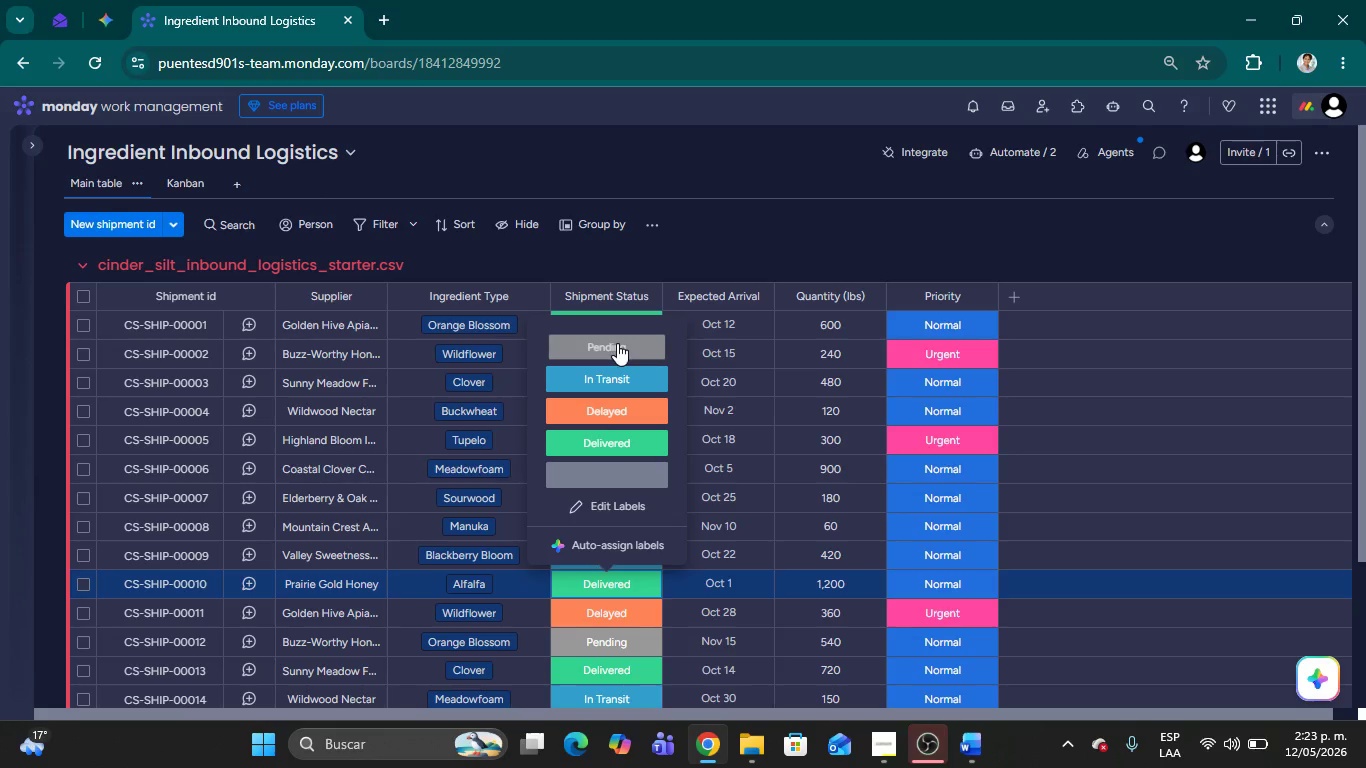 
left_click([831, 219])
 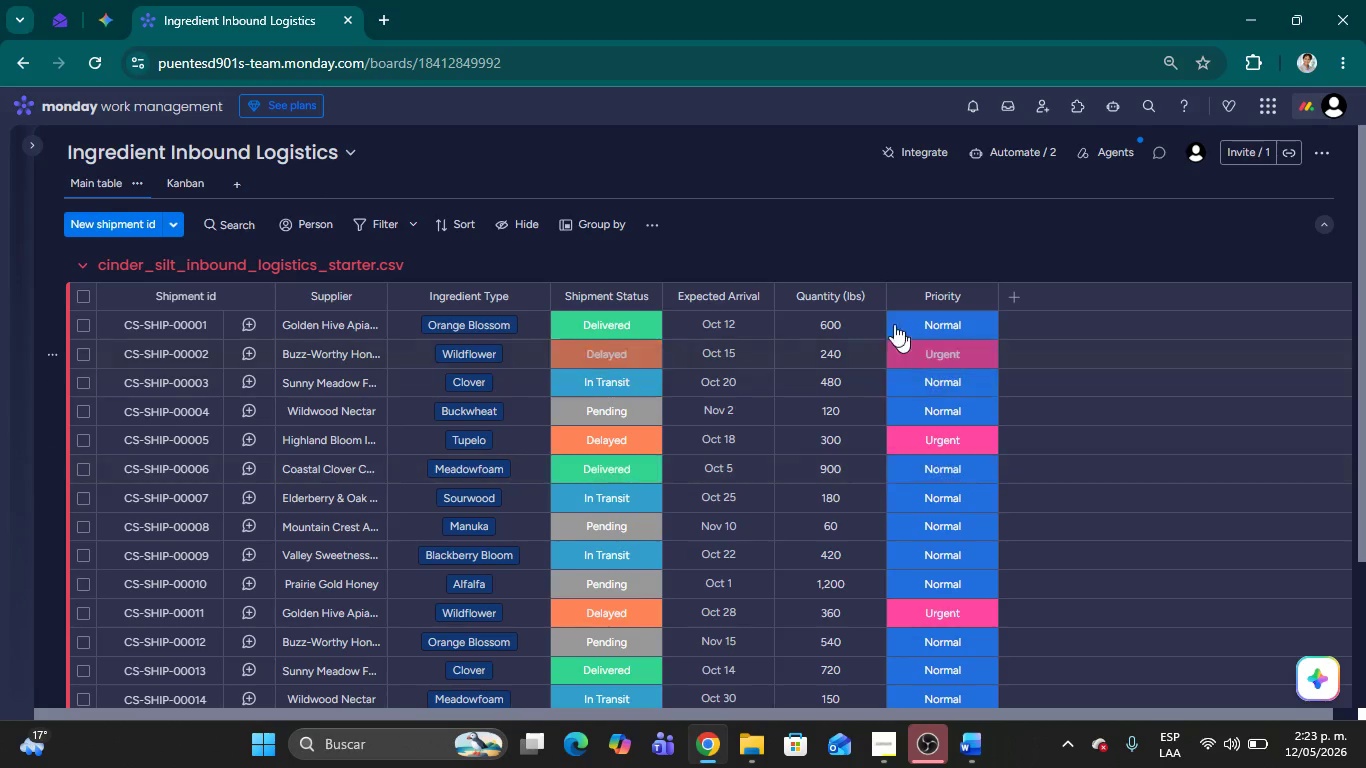 
left_click([799, 237])
 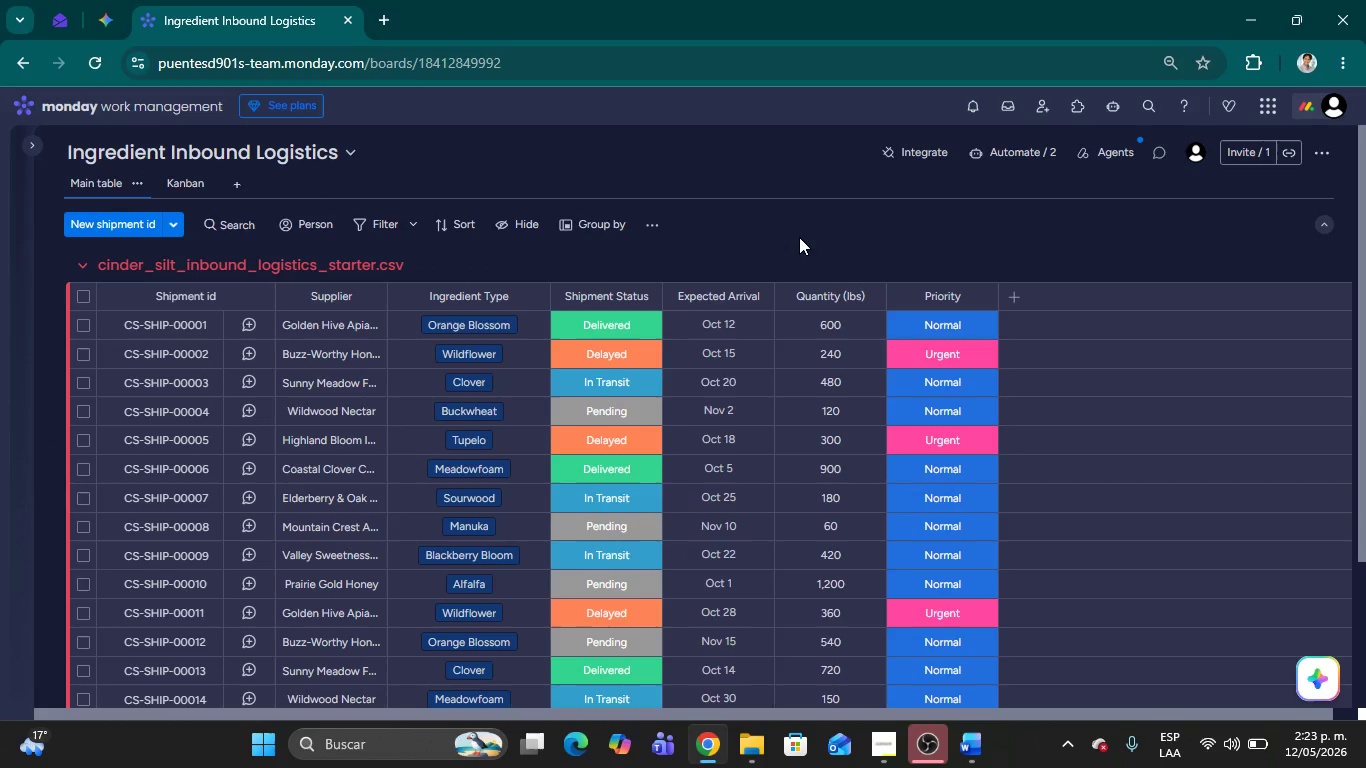 
wait(7.67)
 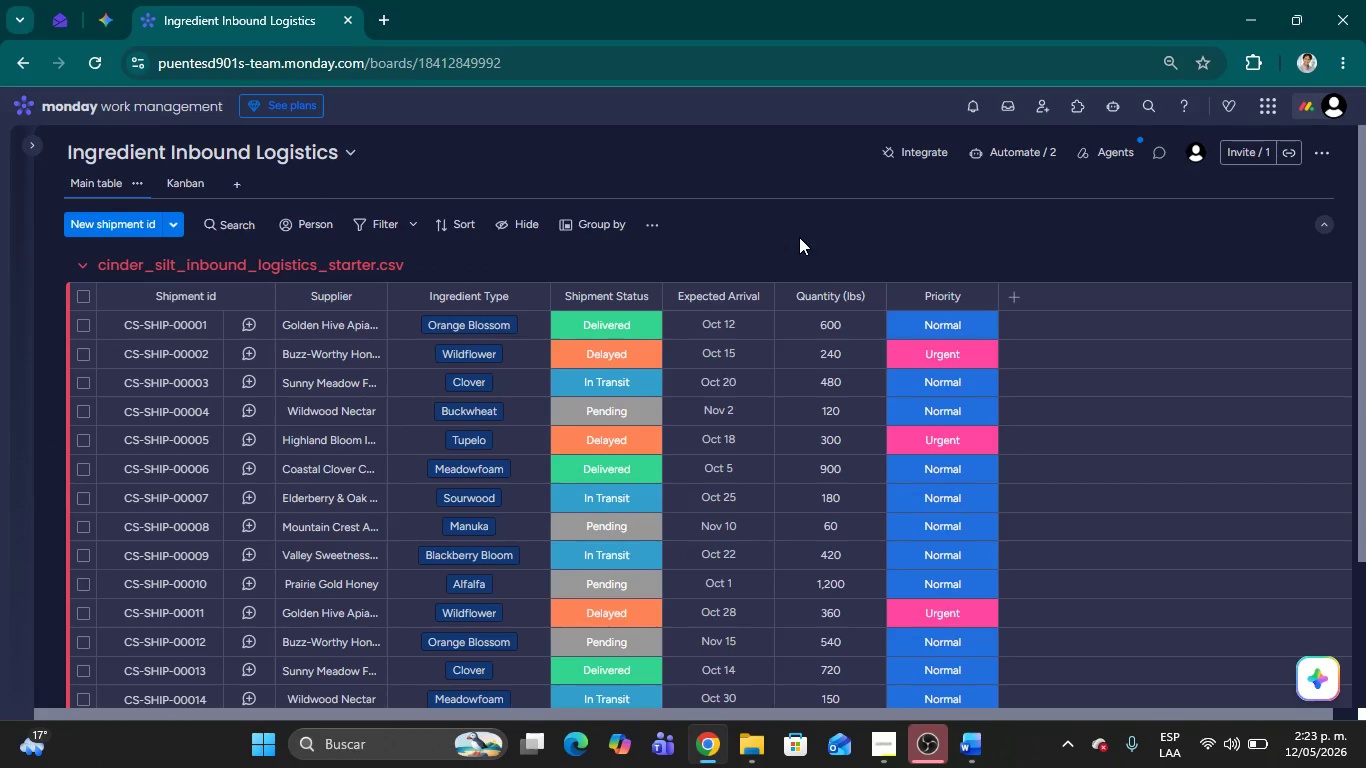 
left_click([1083, 204])
 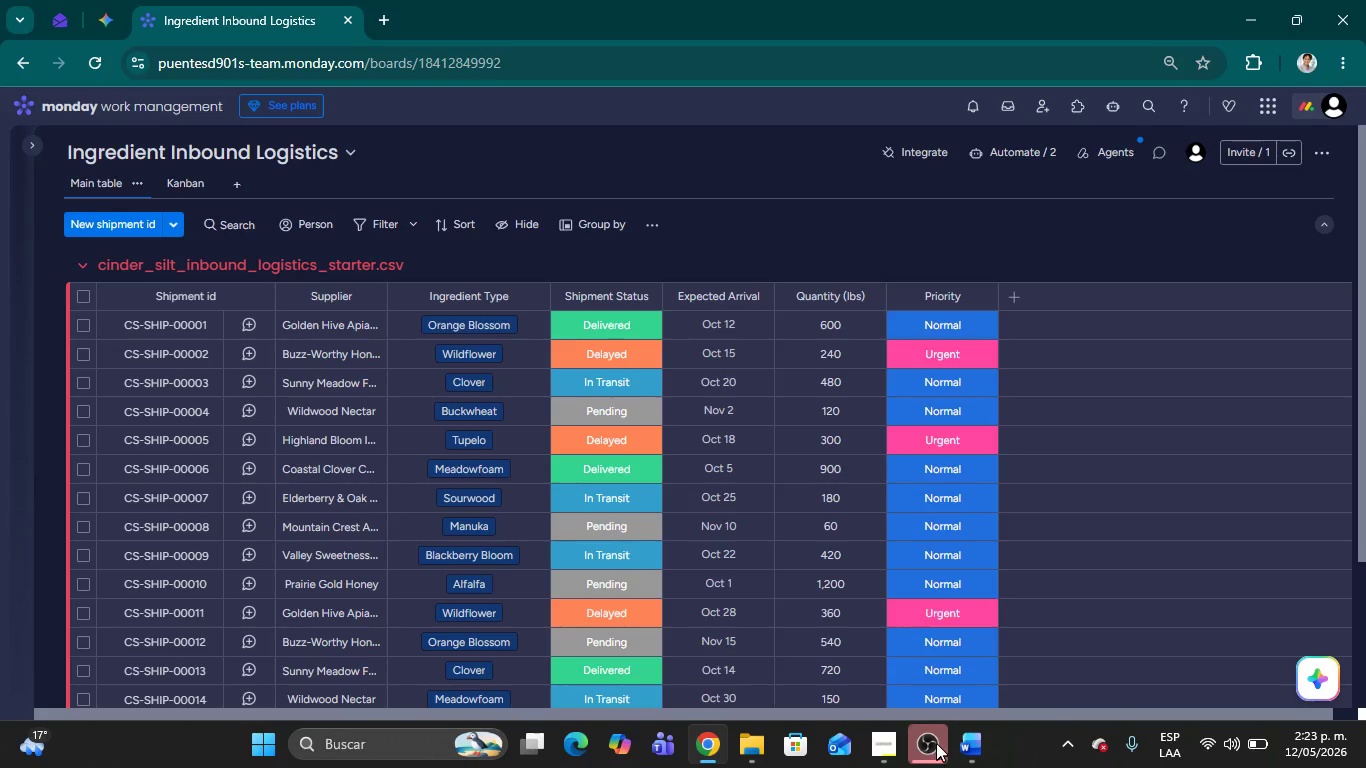 
left_click([936, 743])
 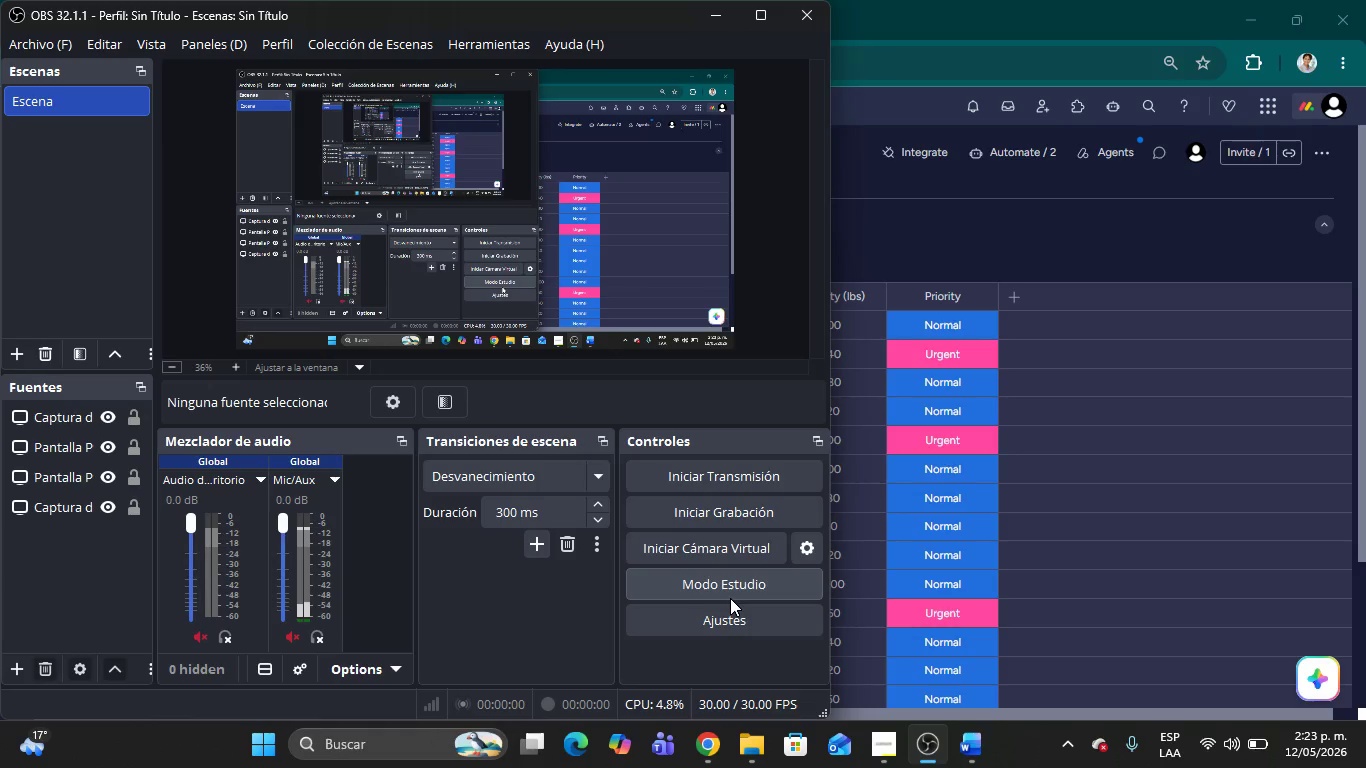 
wait(15.55)
 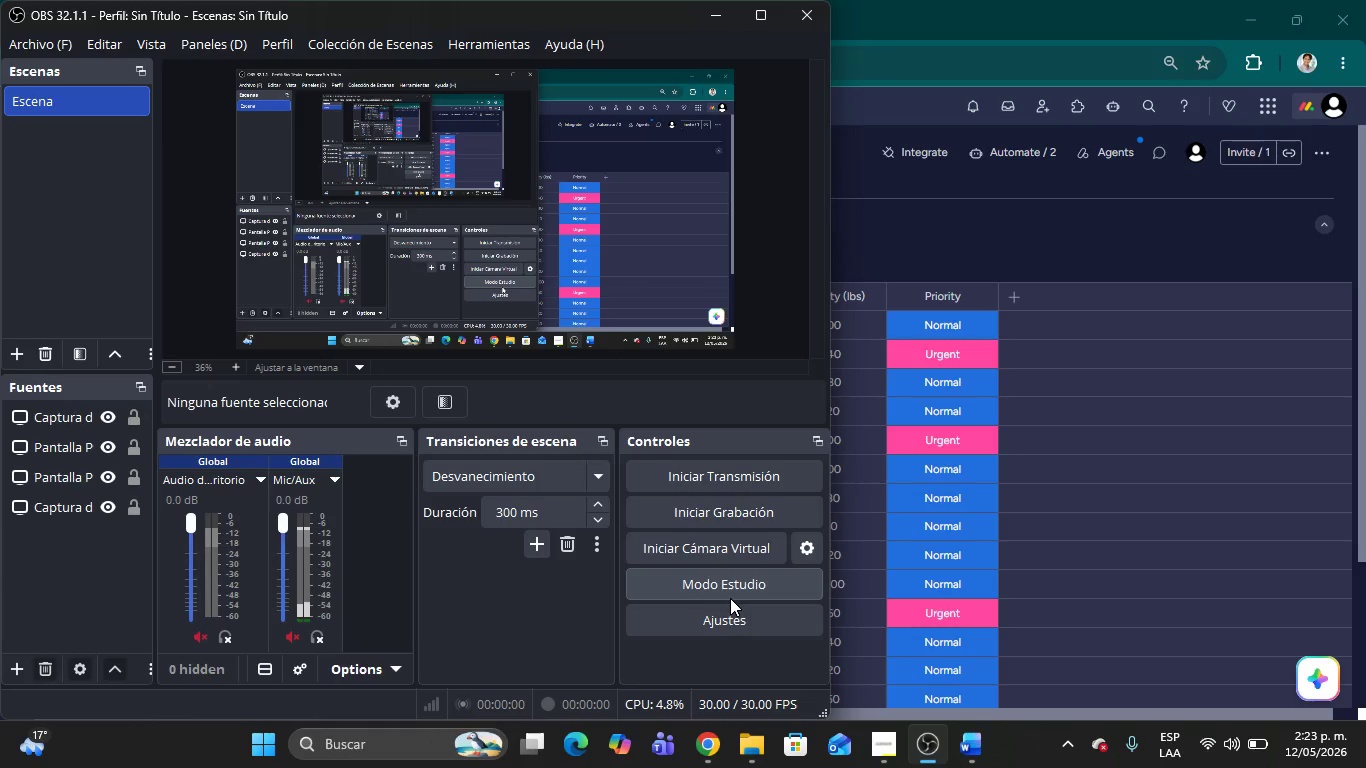 
left_click([723, 24])
 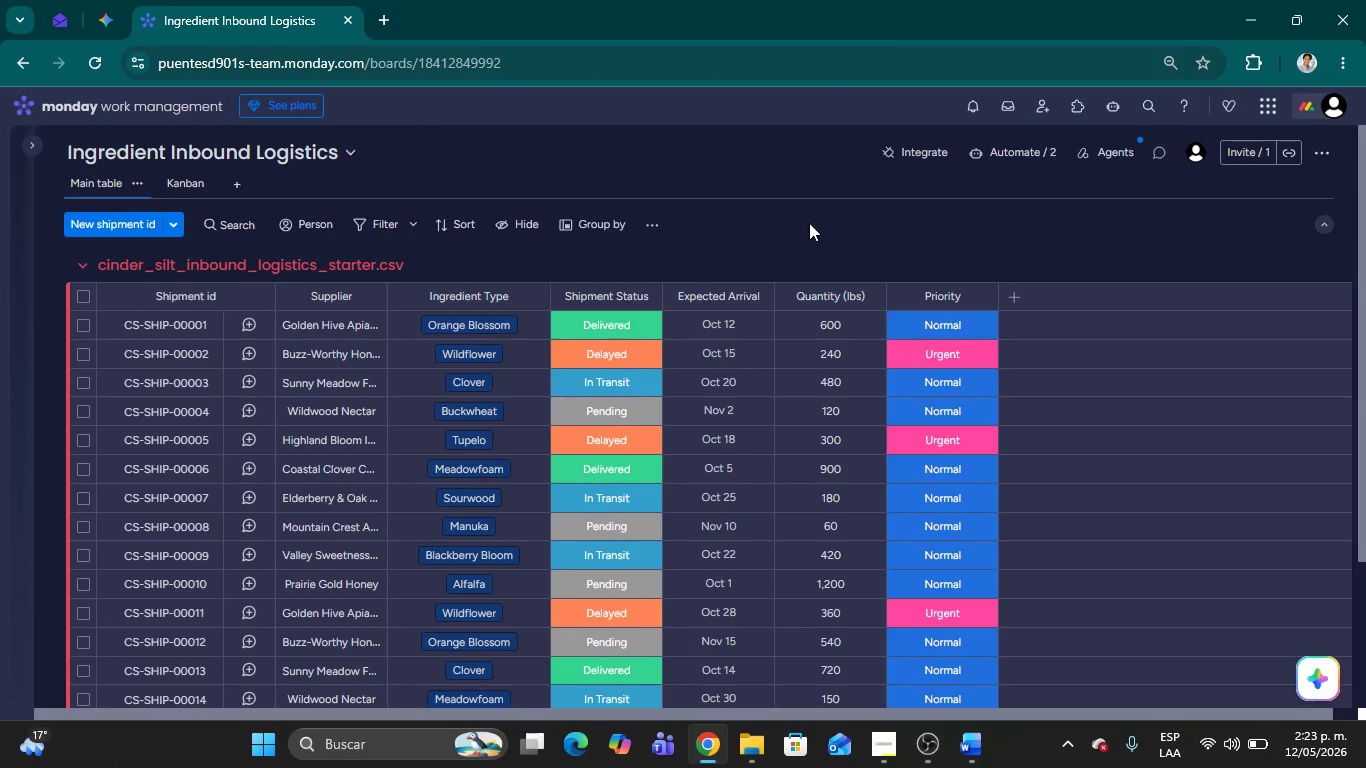 
scroll: coordinate [837, 314], scroll_direction: down, amount: 4.0
 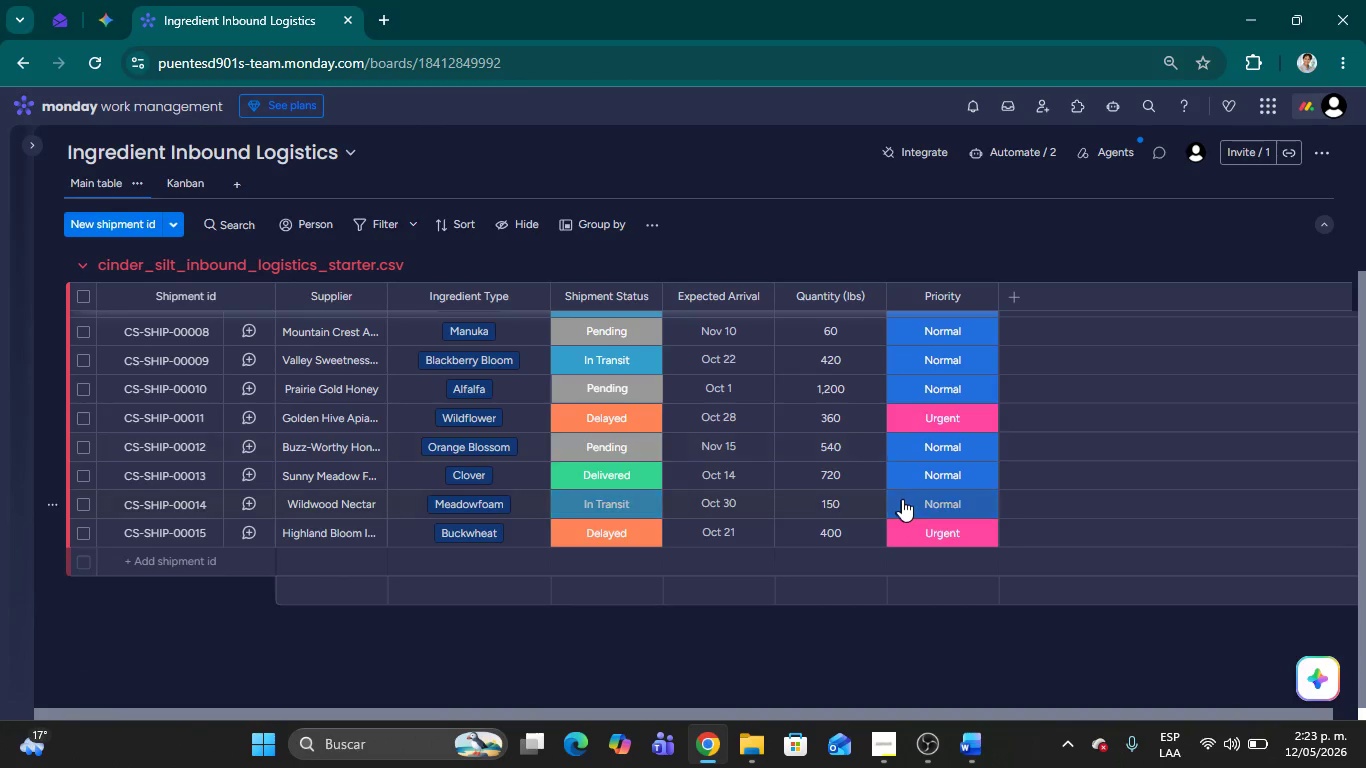 
scroll: coordinate [908, 475], scroll_direction: up, amount: 15.0
 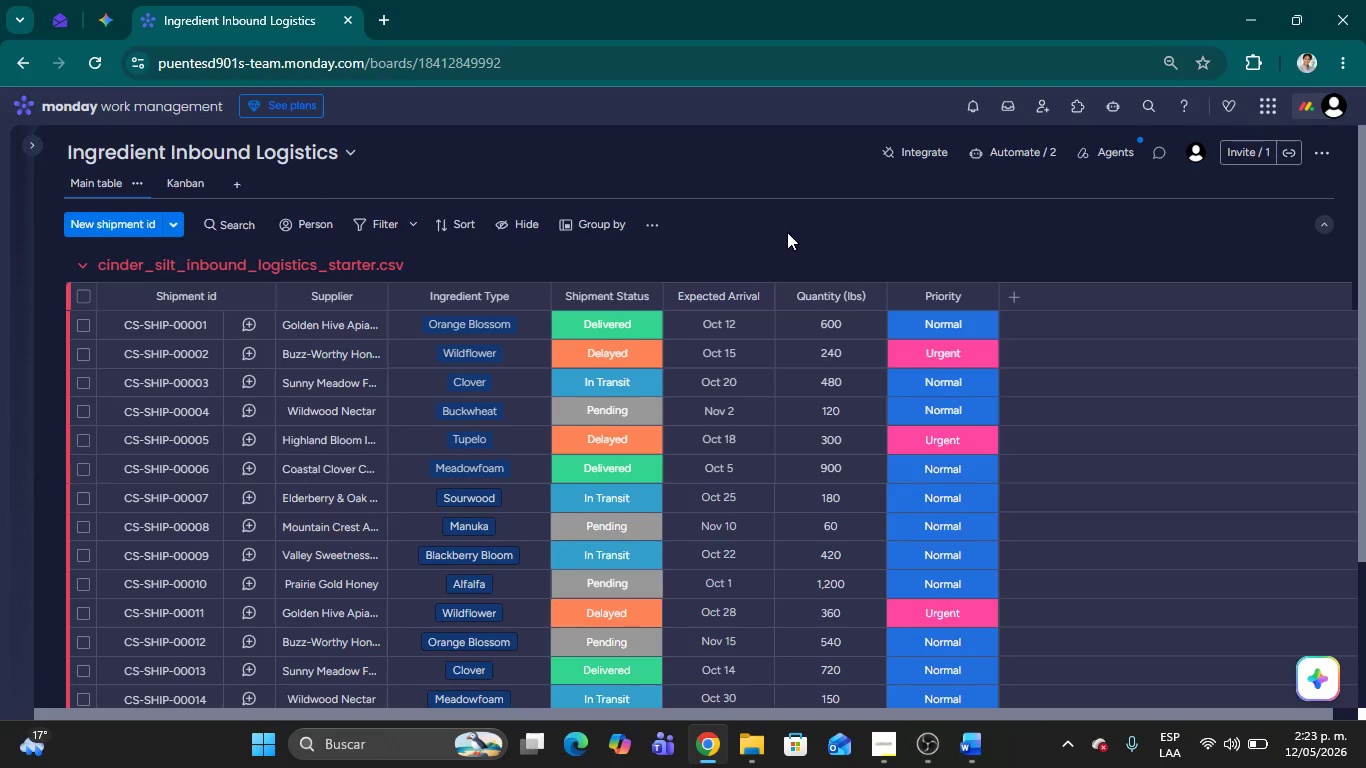 
left_click([787, 232])
 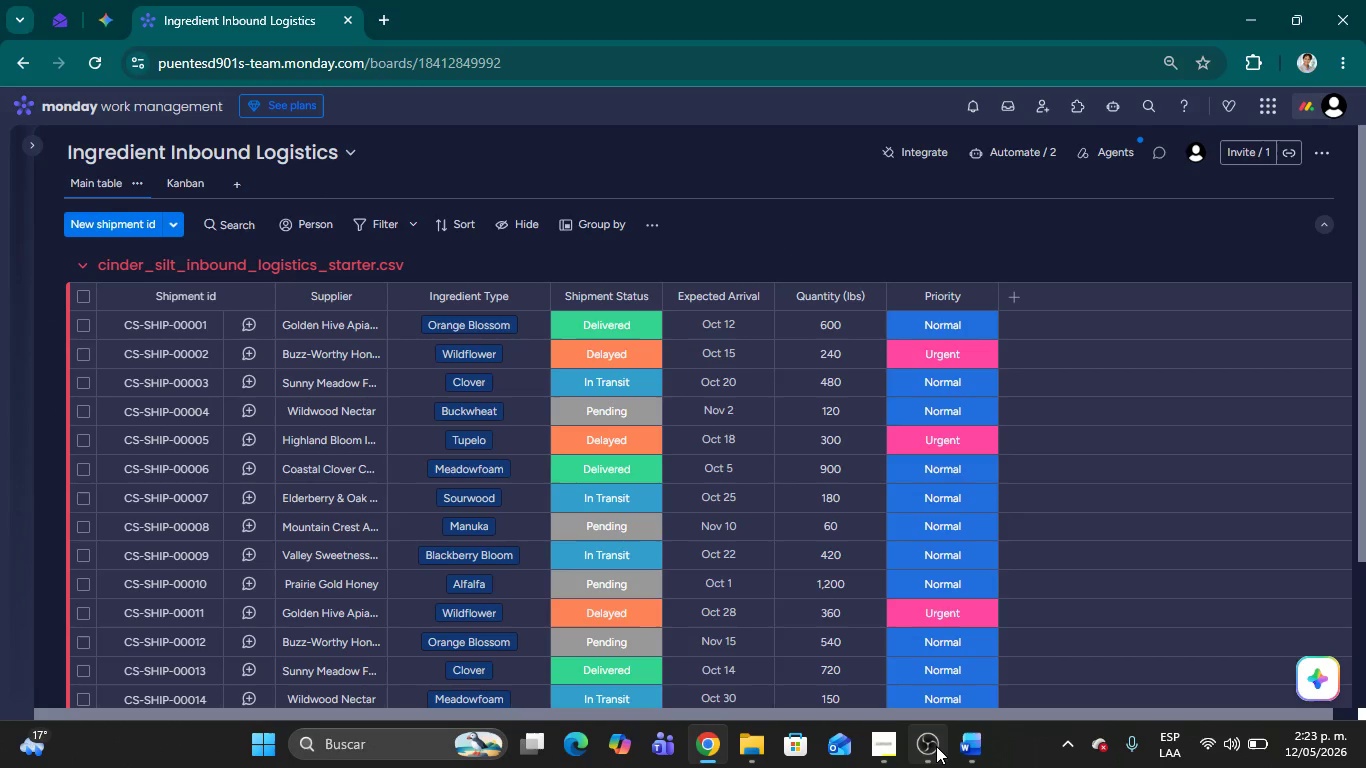 
left_click([935, 746])
 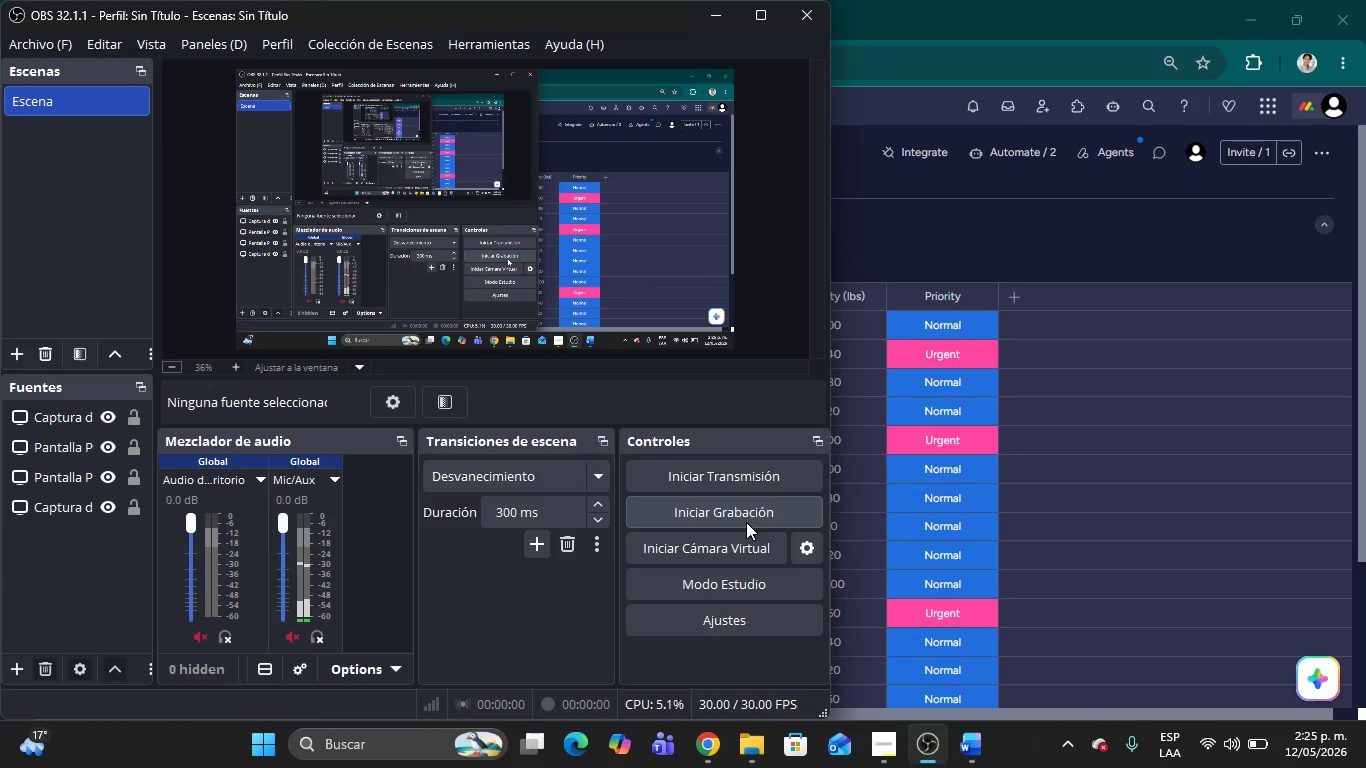 
wait(112.56)
 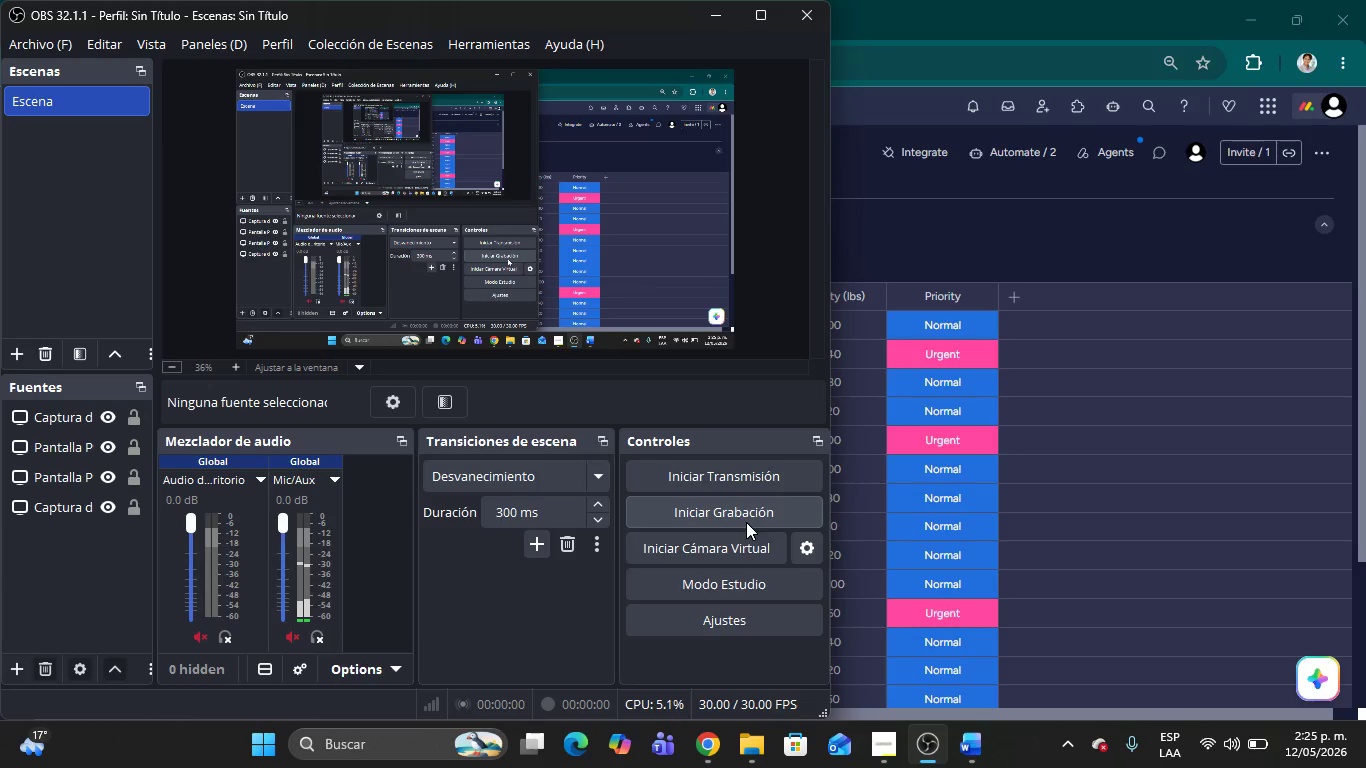 
left_click([619, 21])
 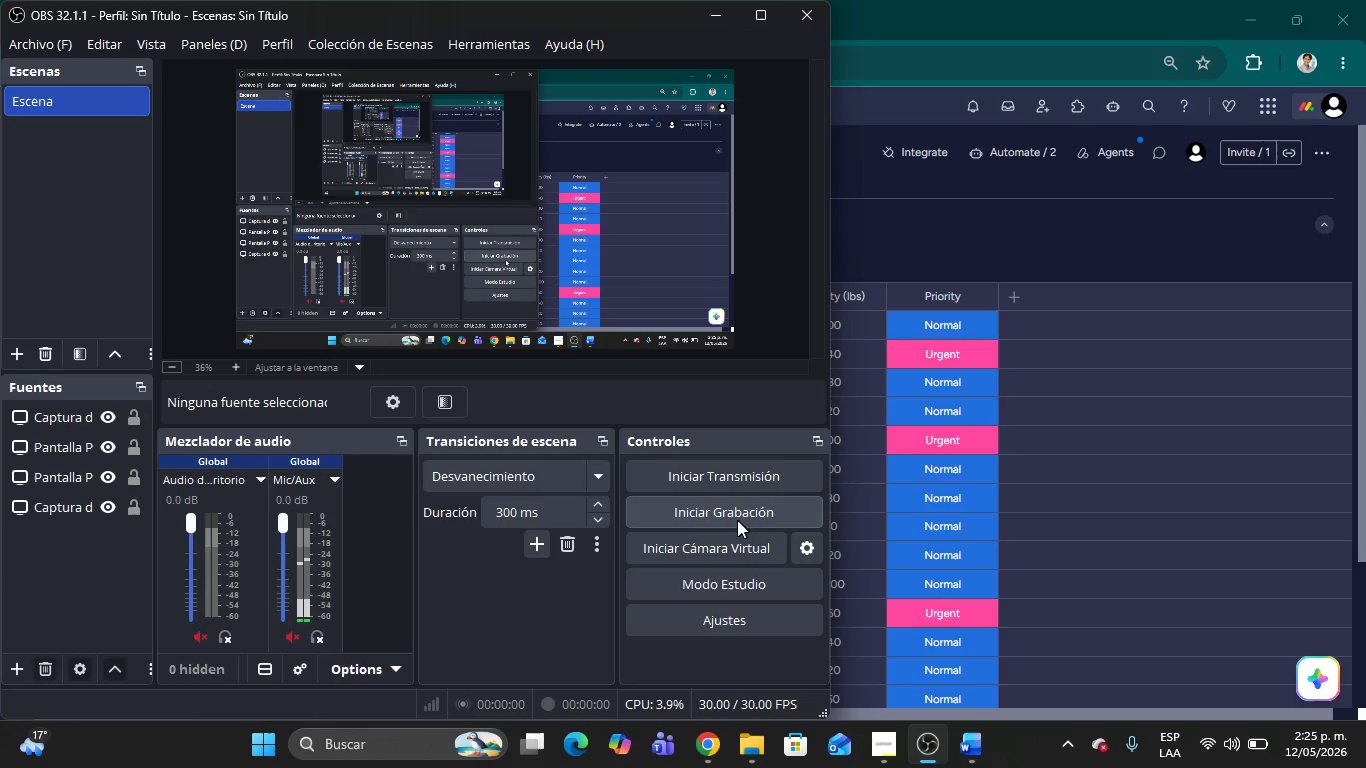 
left_click([736, 519])
 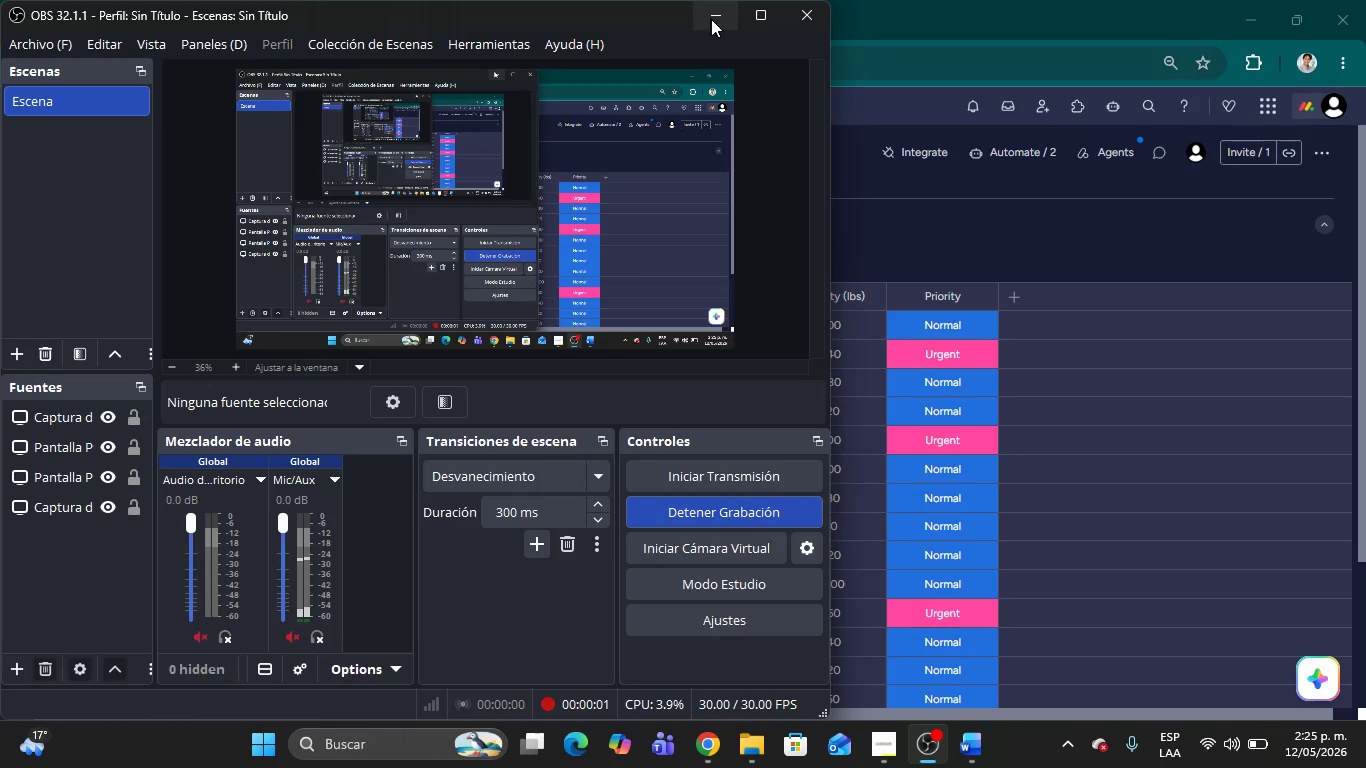 
left_click([712, 20])
 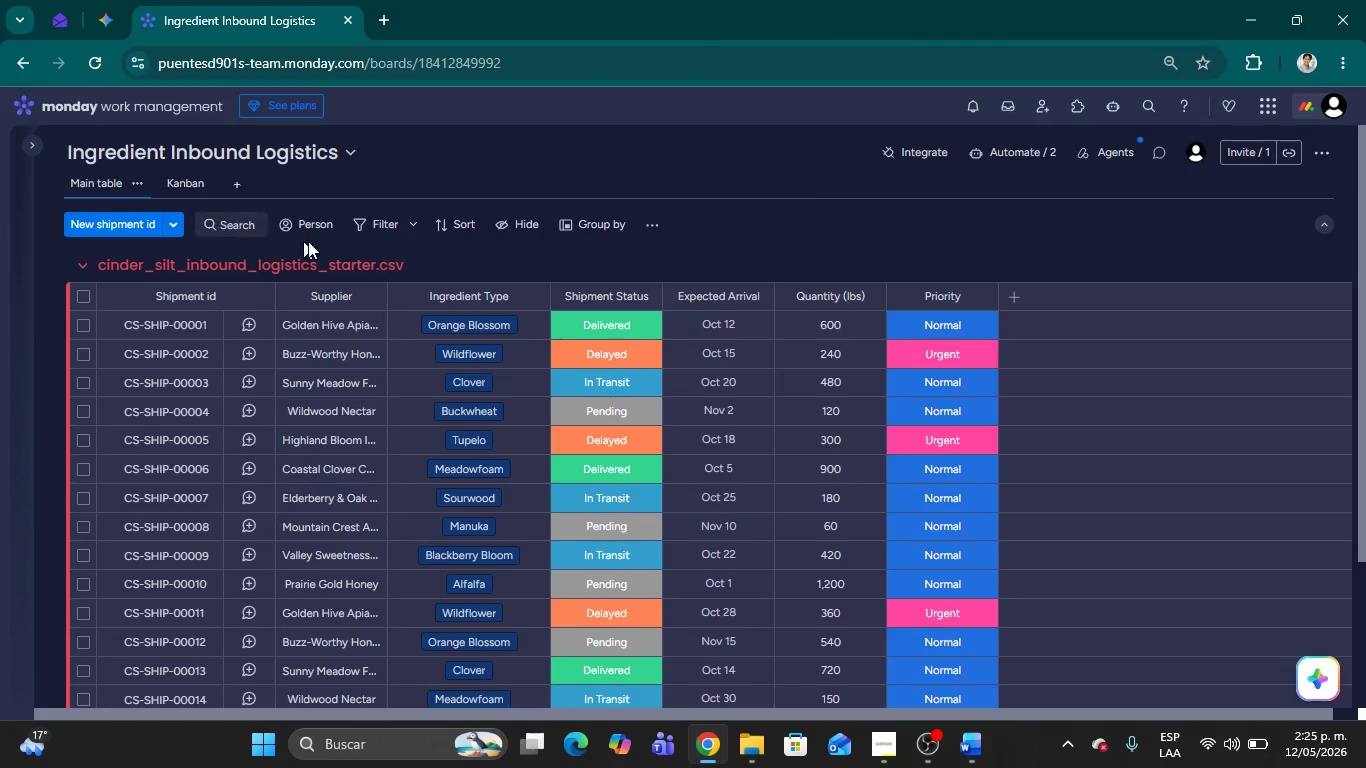 
wait(8.72)
 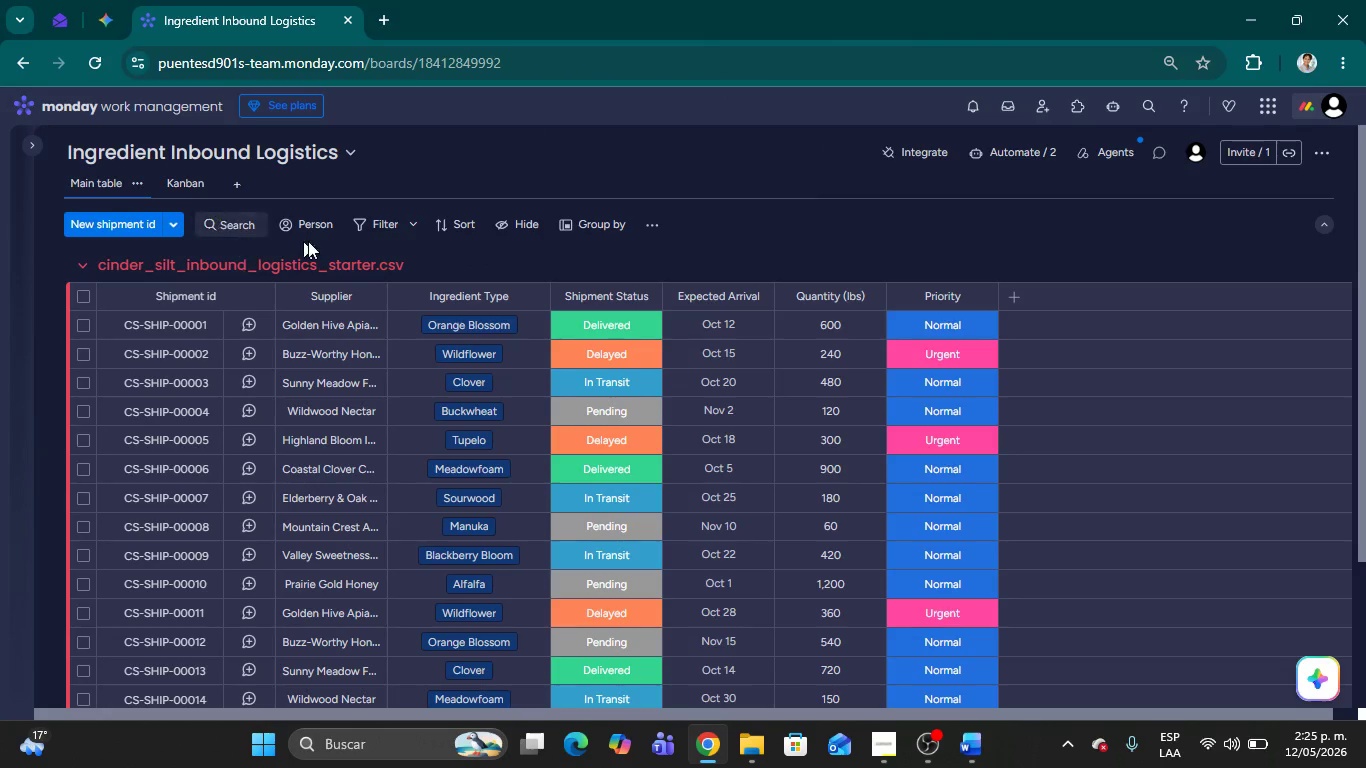 
left_click([154, 325])
 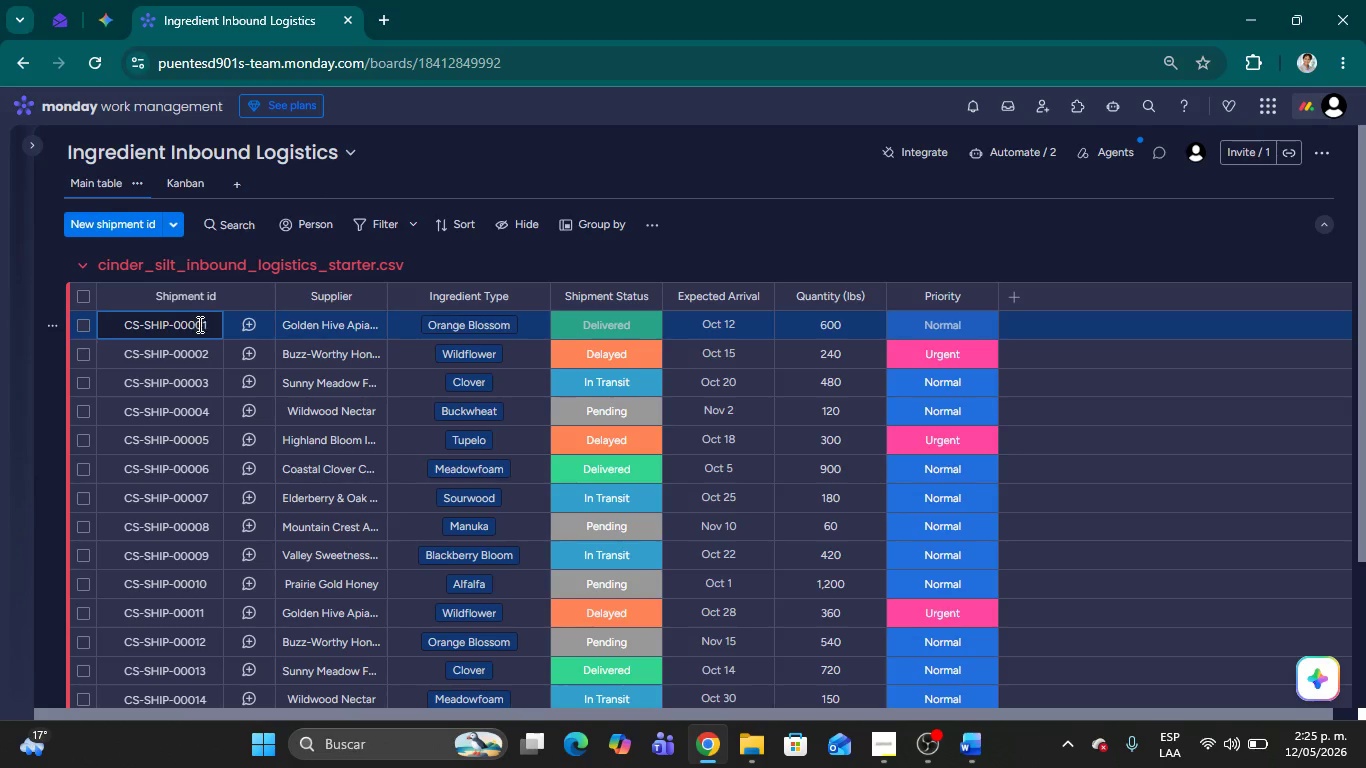 
scroll: coordinate [183, 482], scroll_direction: down, amount: 5.0
 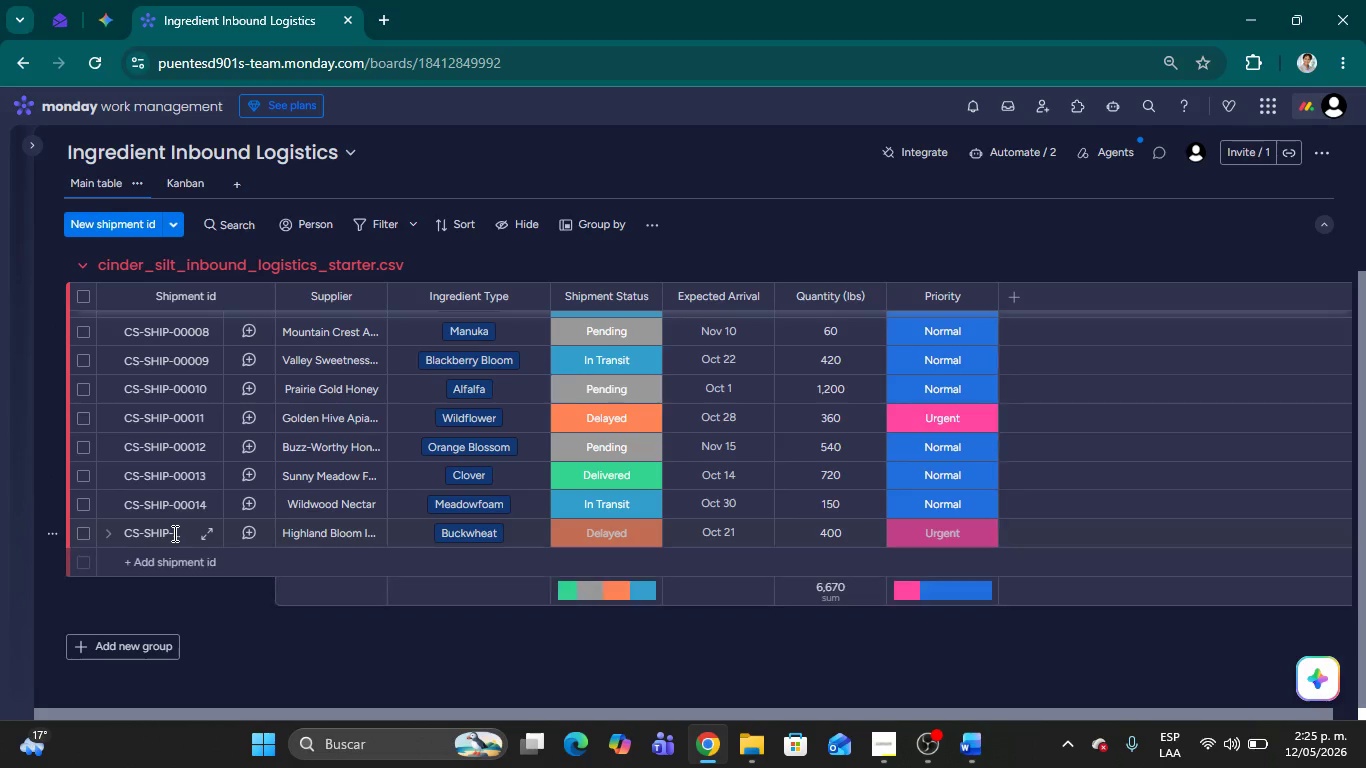 
left_click([173, 533])
 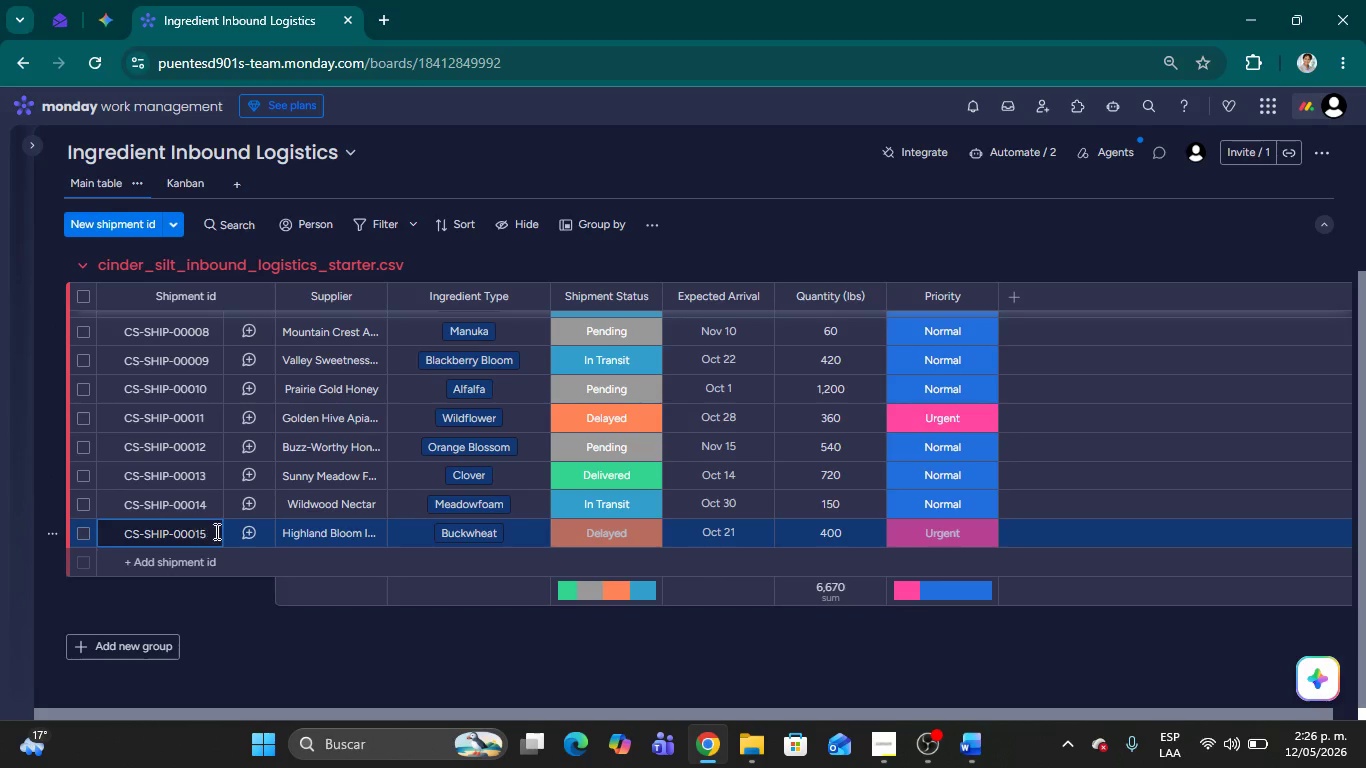 
scroll: coordinate [224, 533], scroll_direction: up, amount: 13.0
 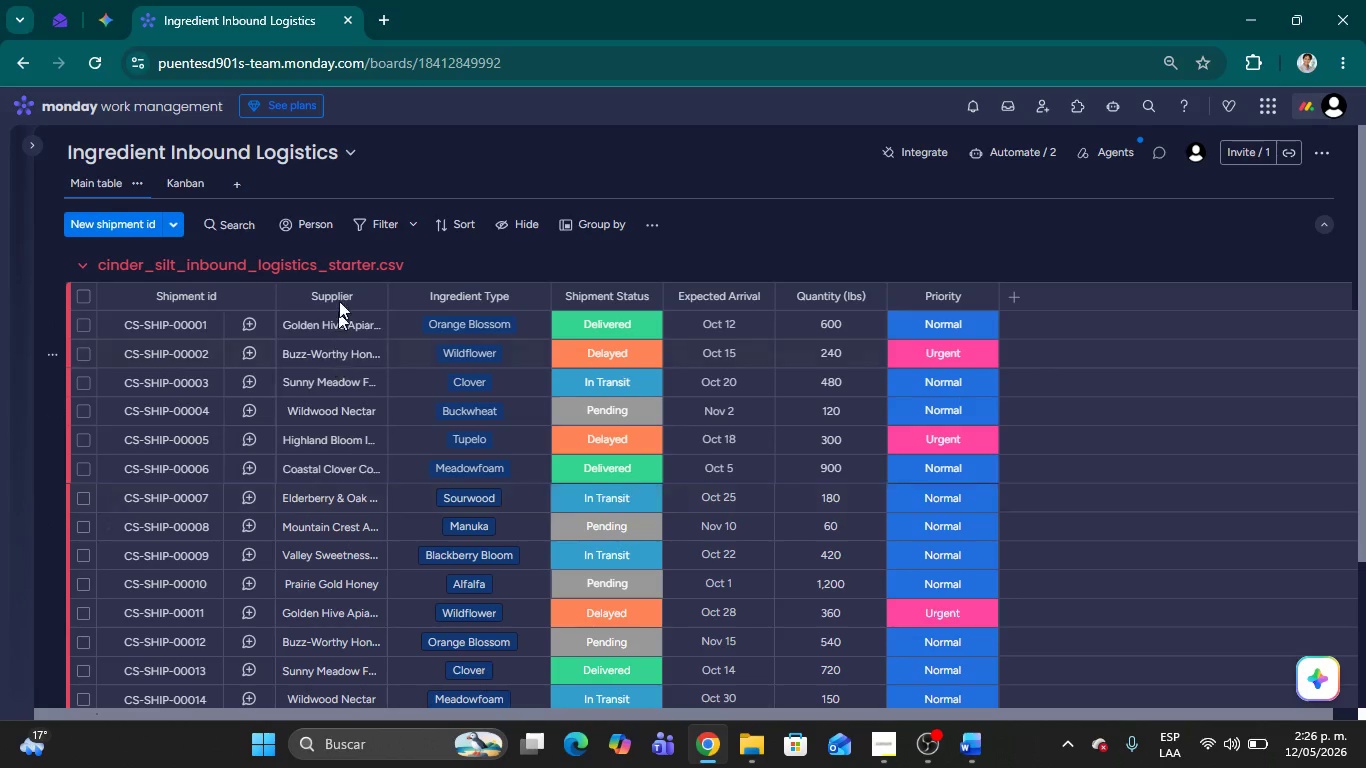 
mouse_move([329, 315])
 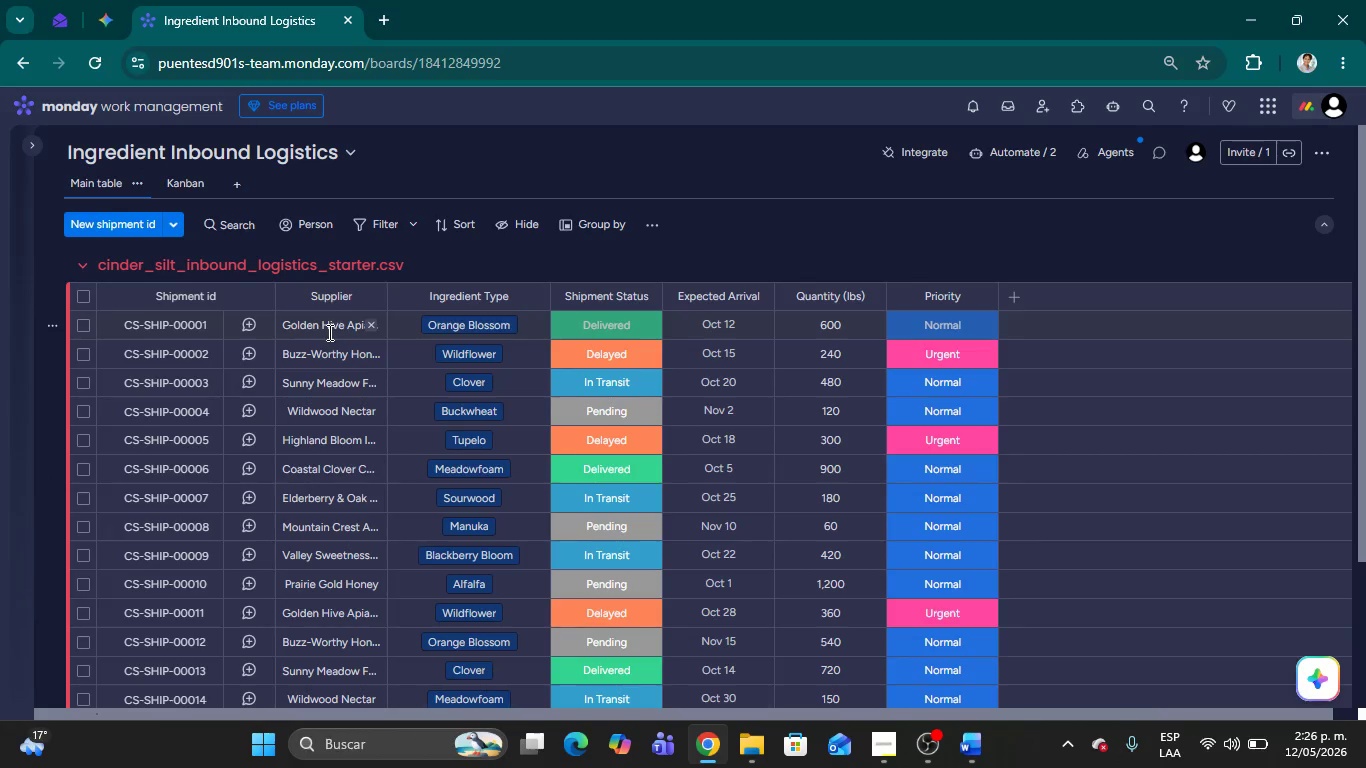 
left_click([328, 332])
 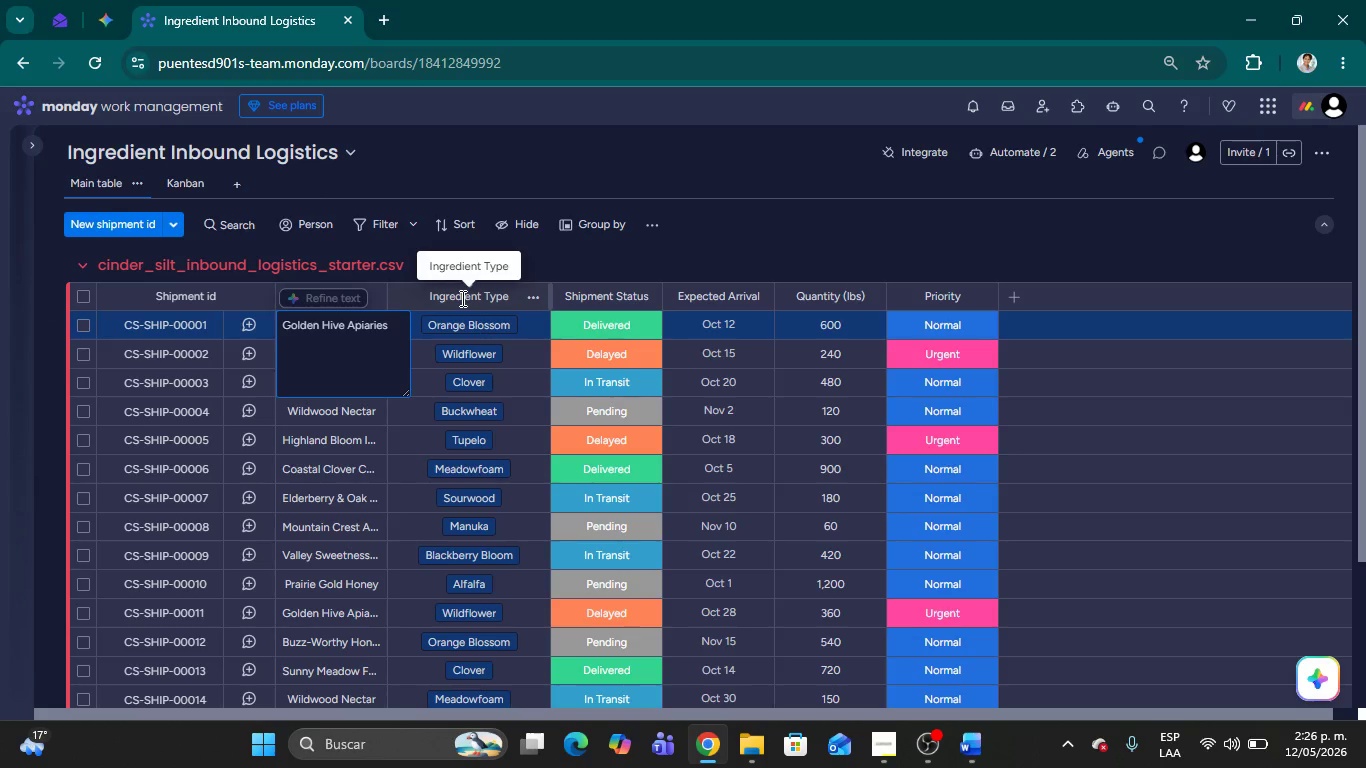 
left_click([456, 327])
 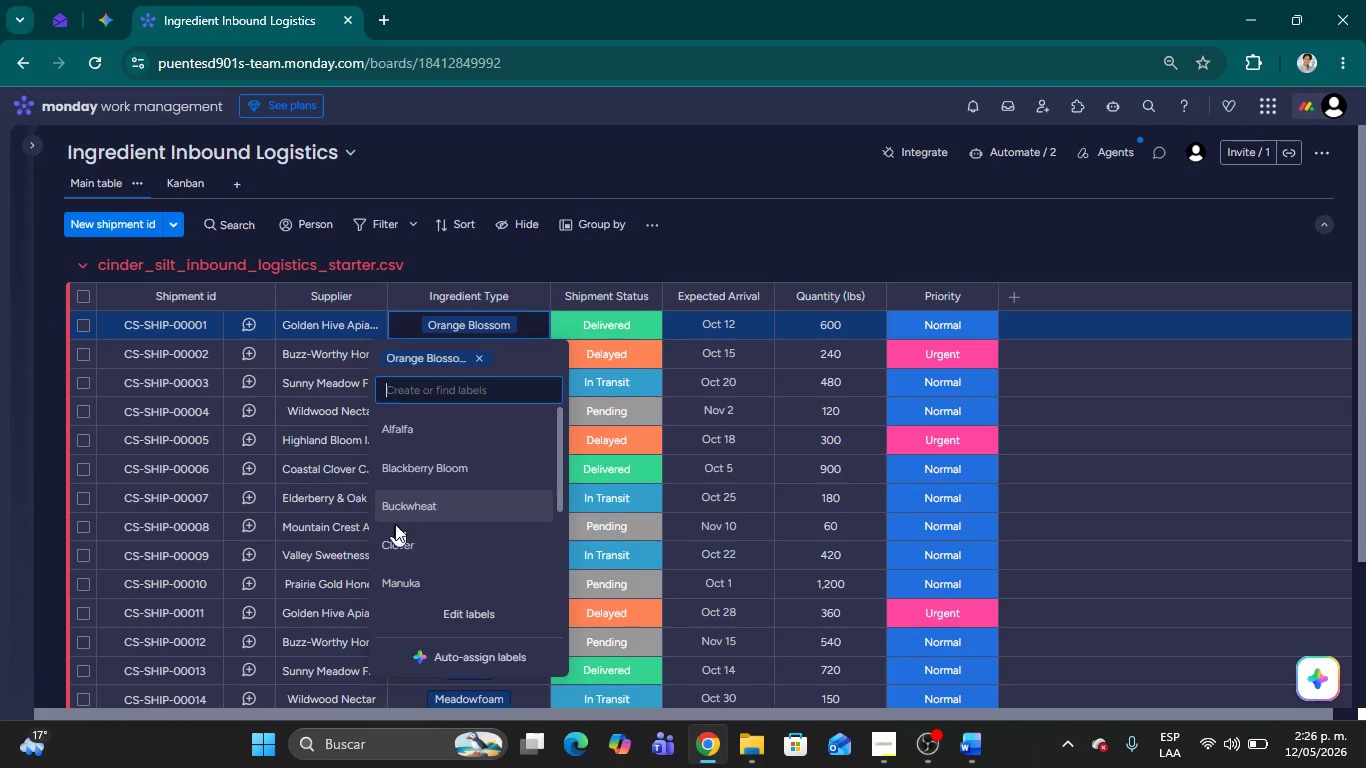 
scroll: coordinate [410, 504], scroll_direction: down, amount: 6.0
 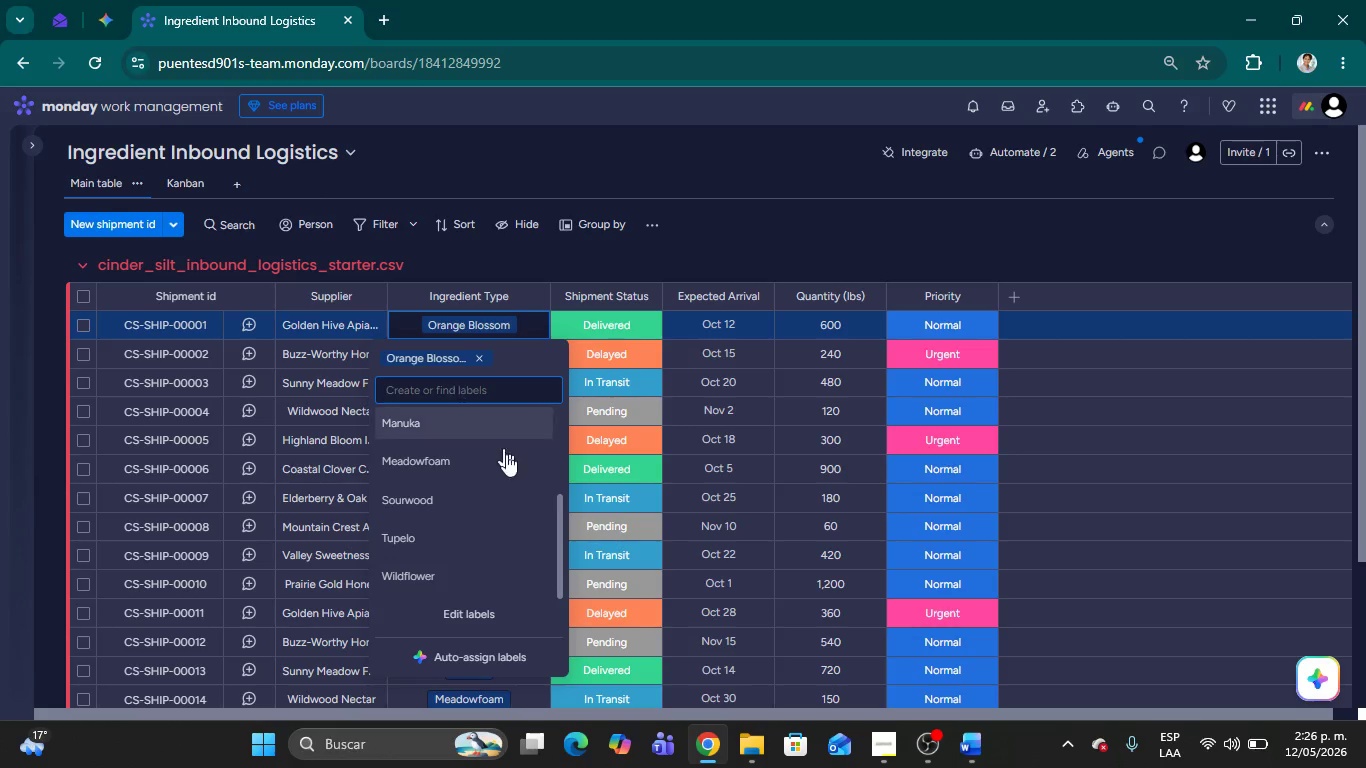 
scroll: coordinate [470, 526], scroll_direction: up, amount: 5.0
 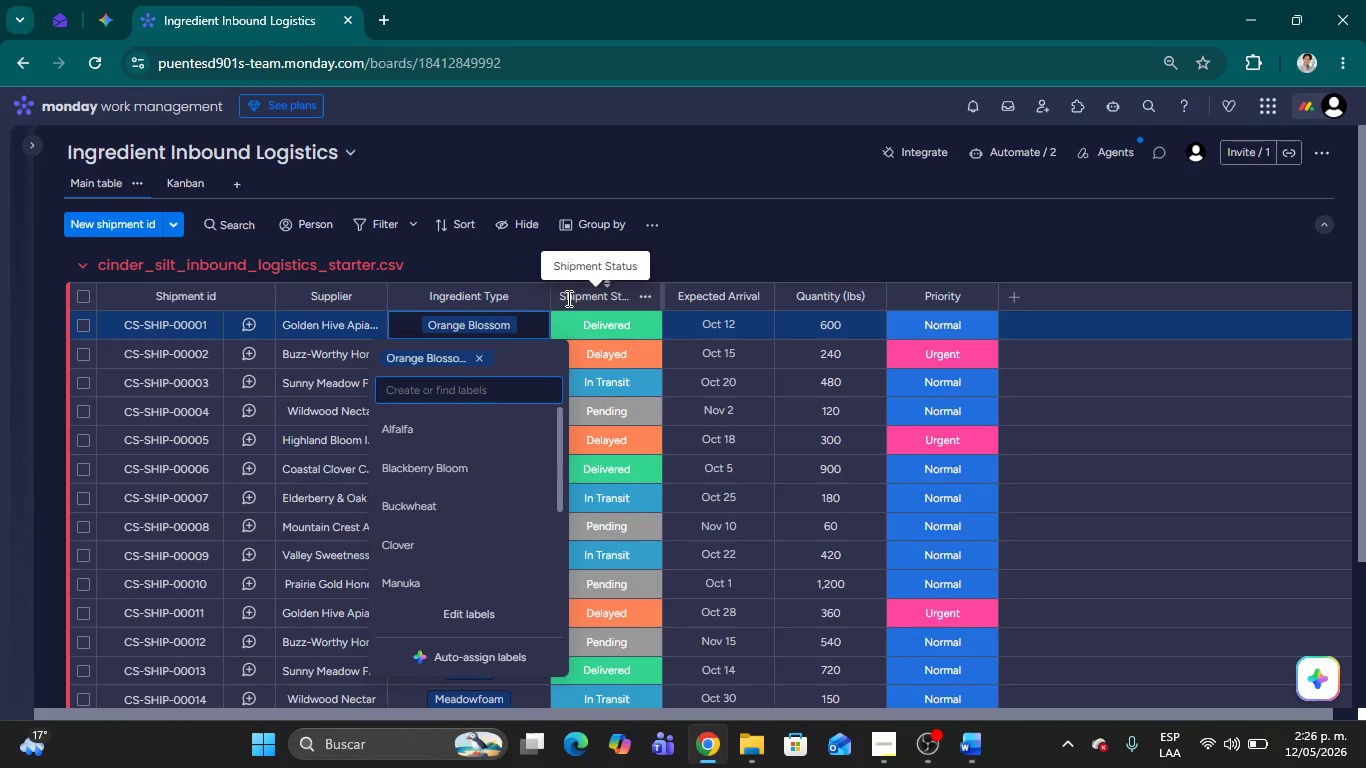 
left_click([577, 328])
 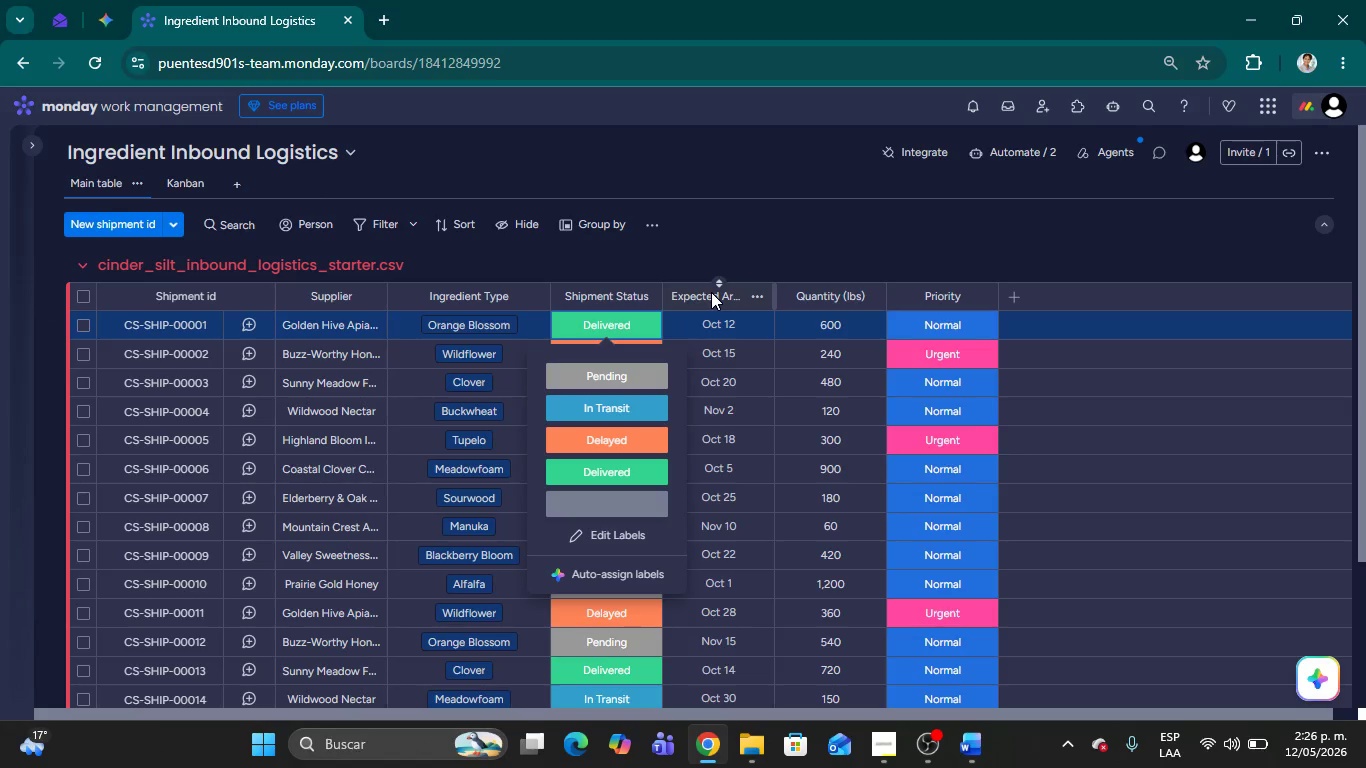 
wait(6.77)
 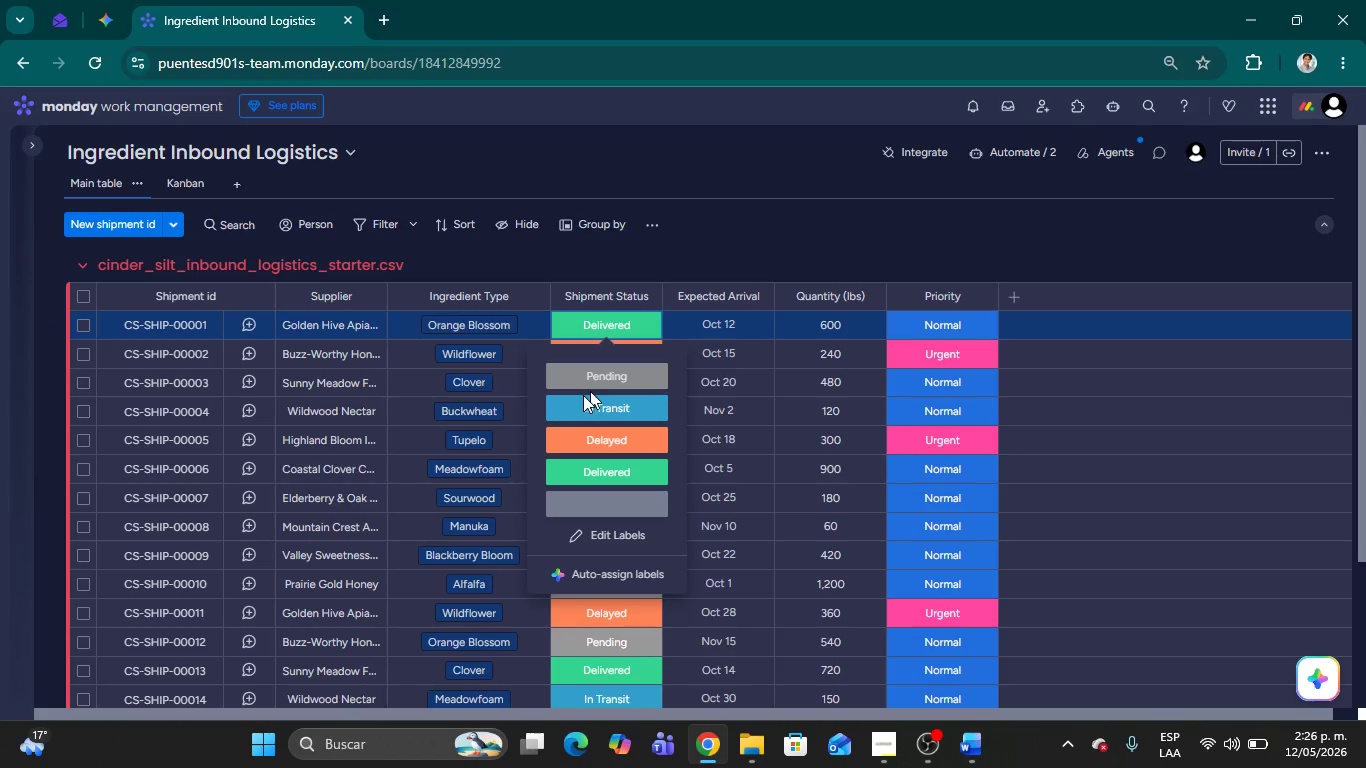 
left_click([727, 251])
 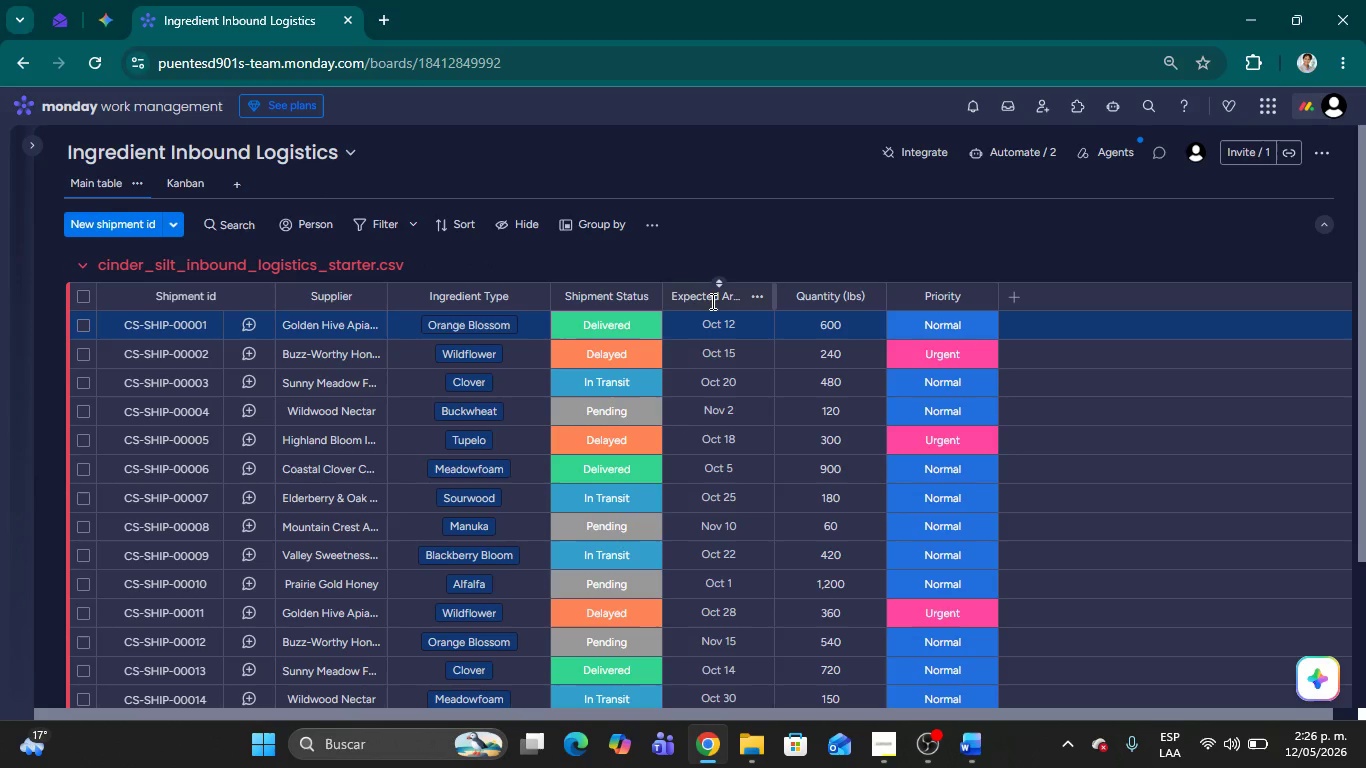 
left_click([711, 301])
 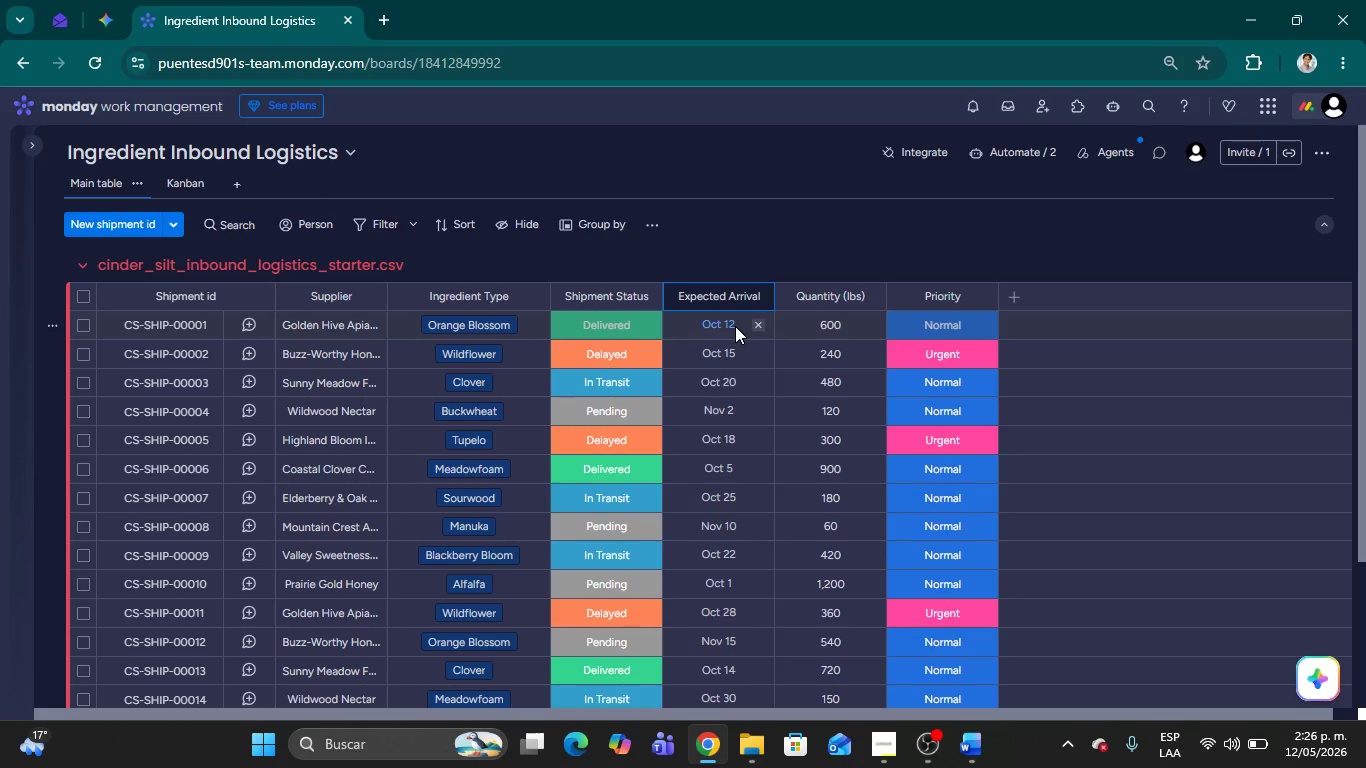 
left_click([727, 326])
 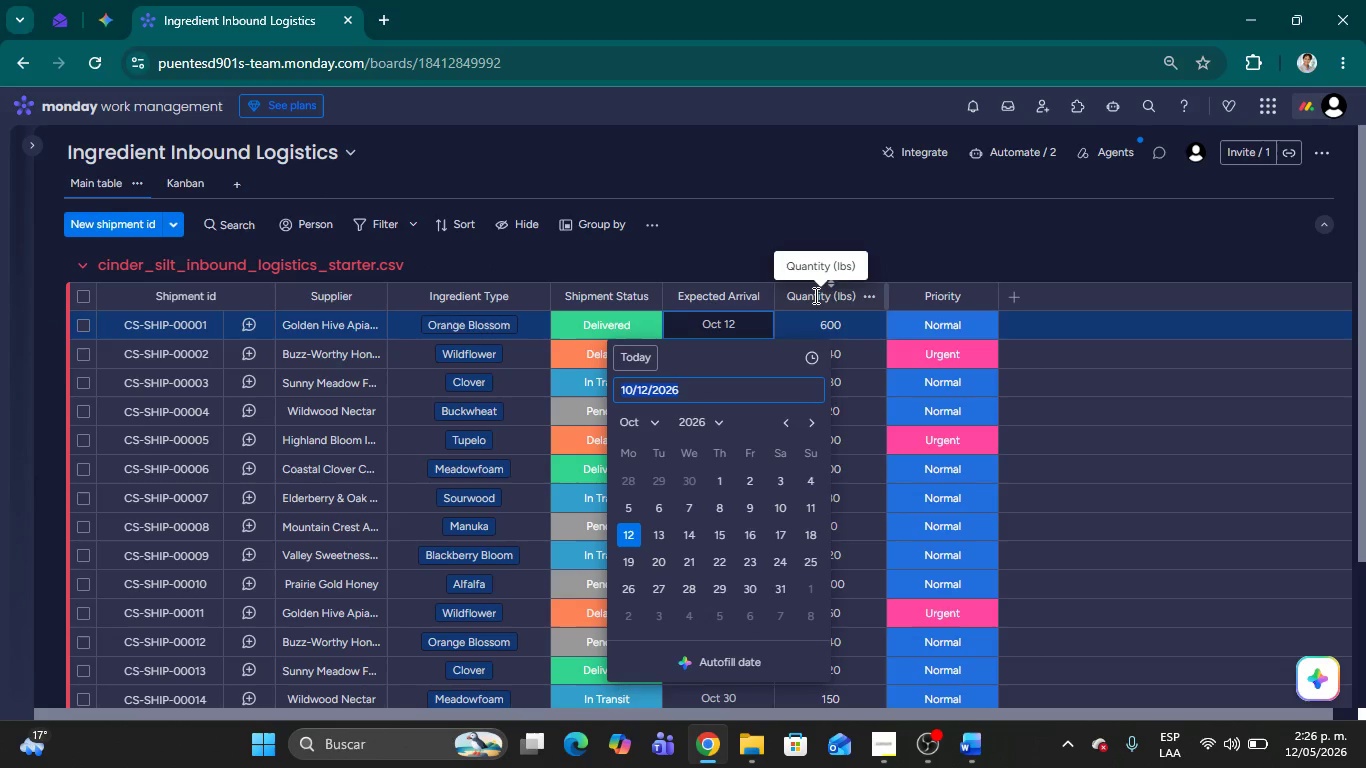 
left_click([818, 329])
 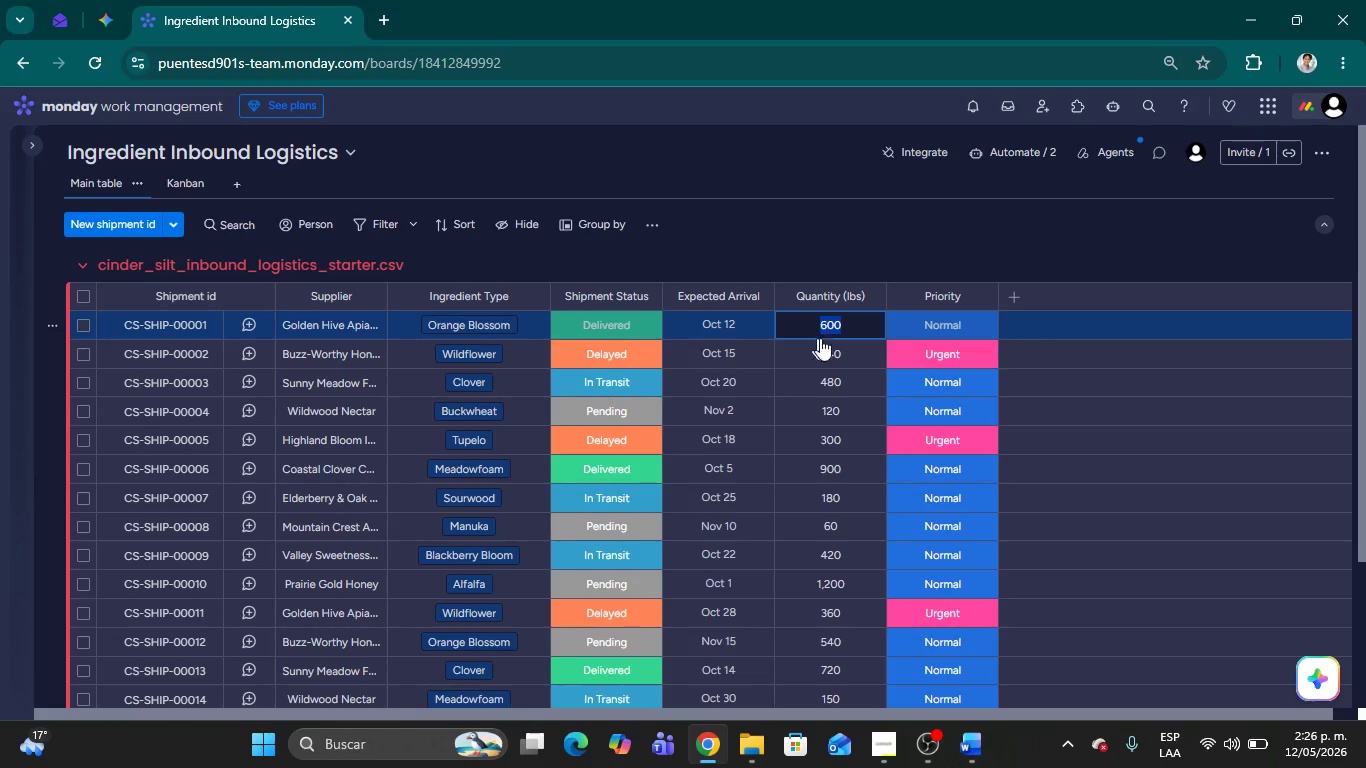 
mouse_move([936, 322])
 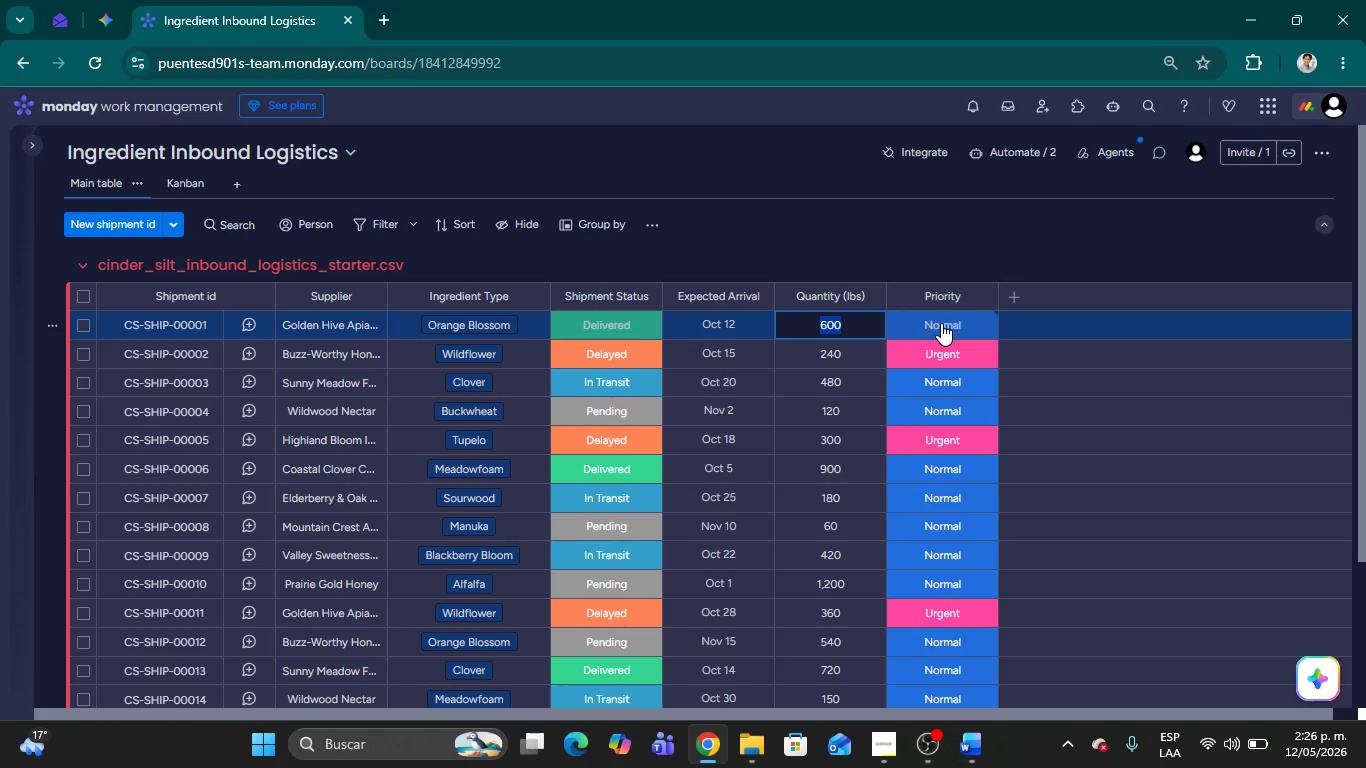 
left_click([941, 323])
 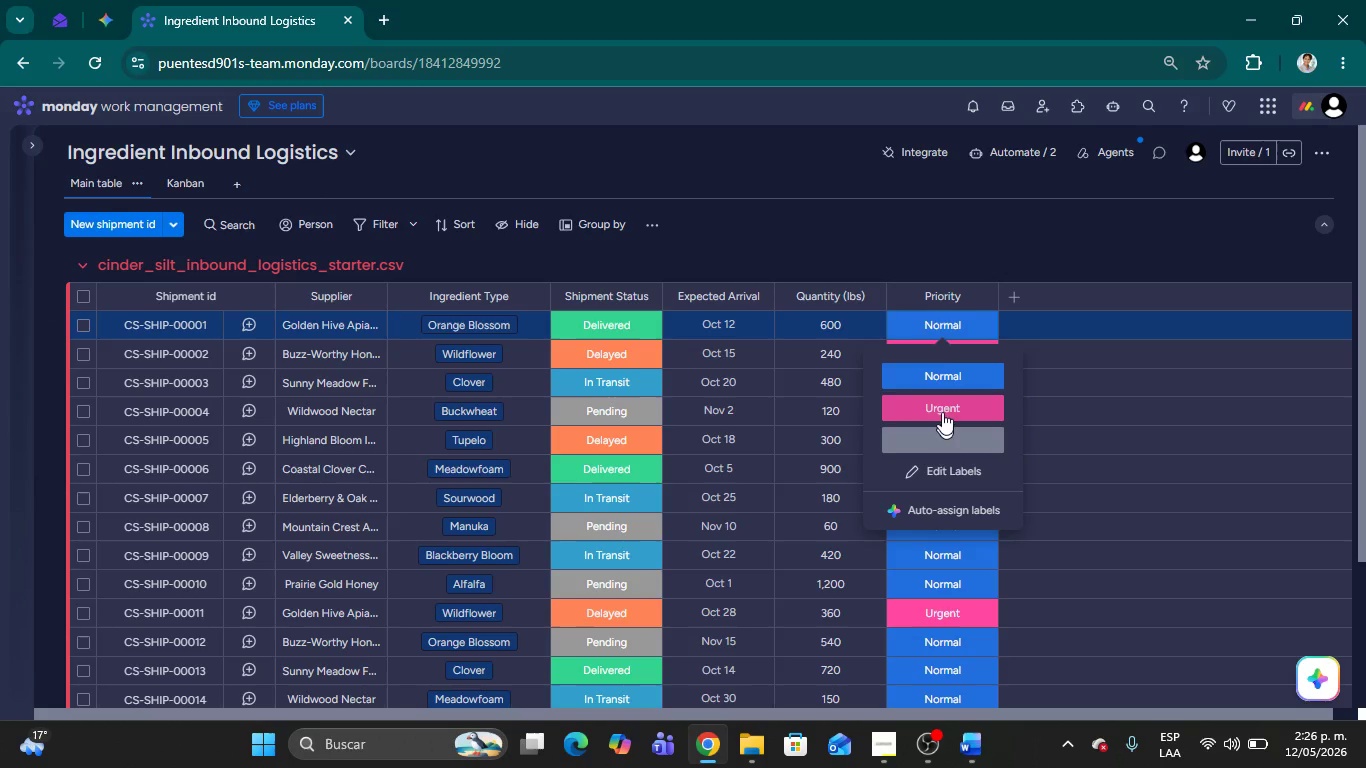 
left_click([821, 232])
 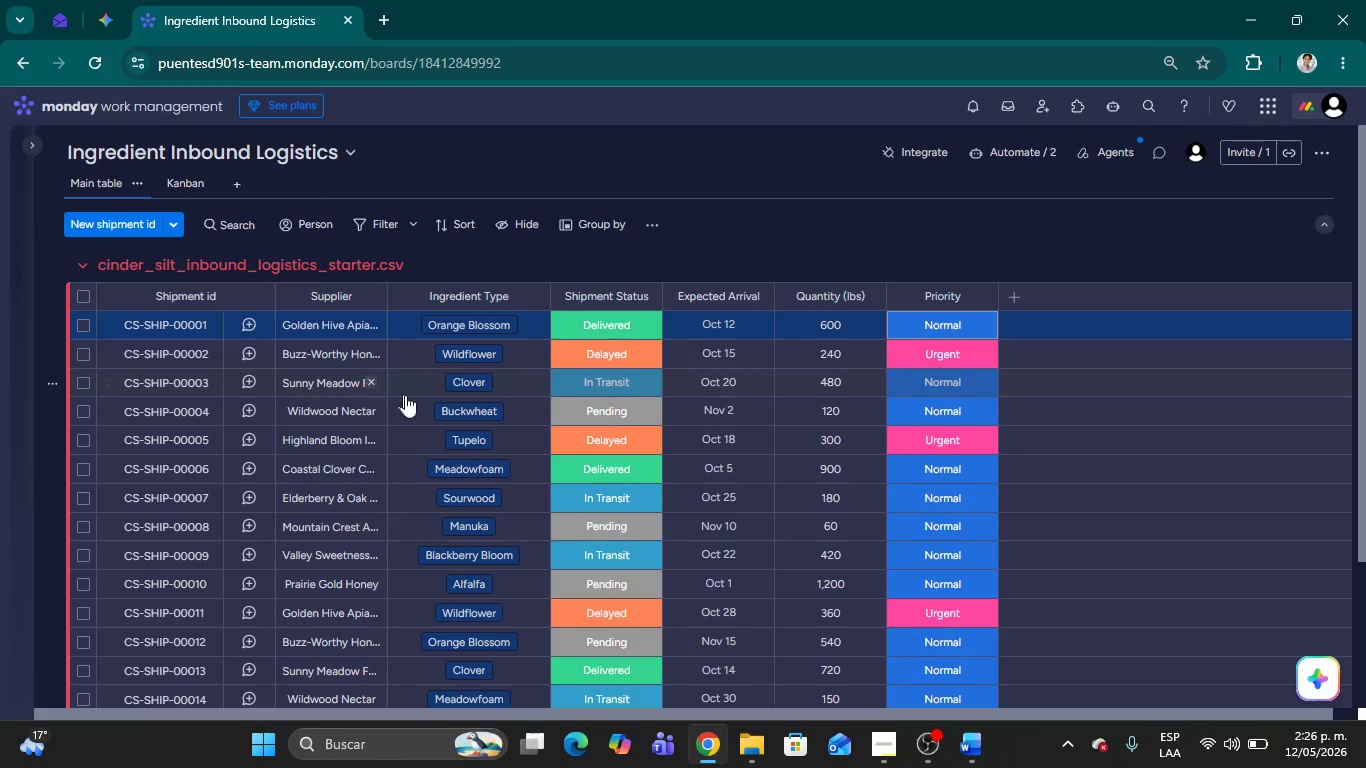 
left_click([583, 380])
 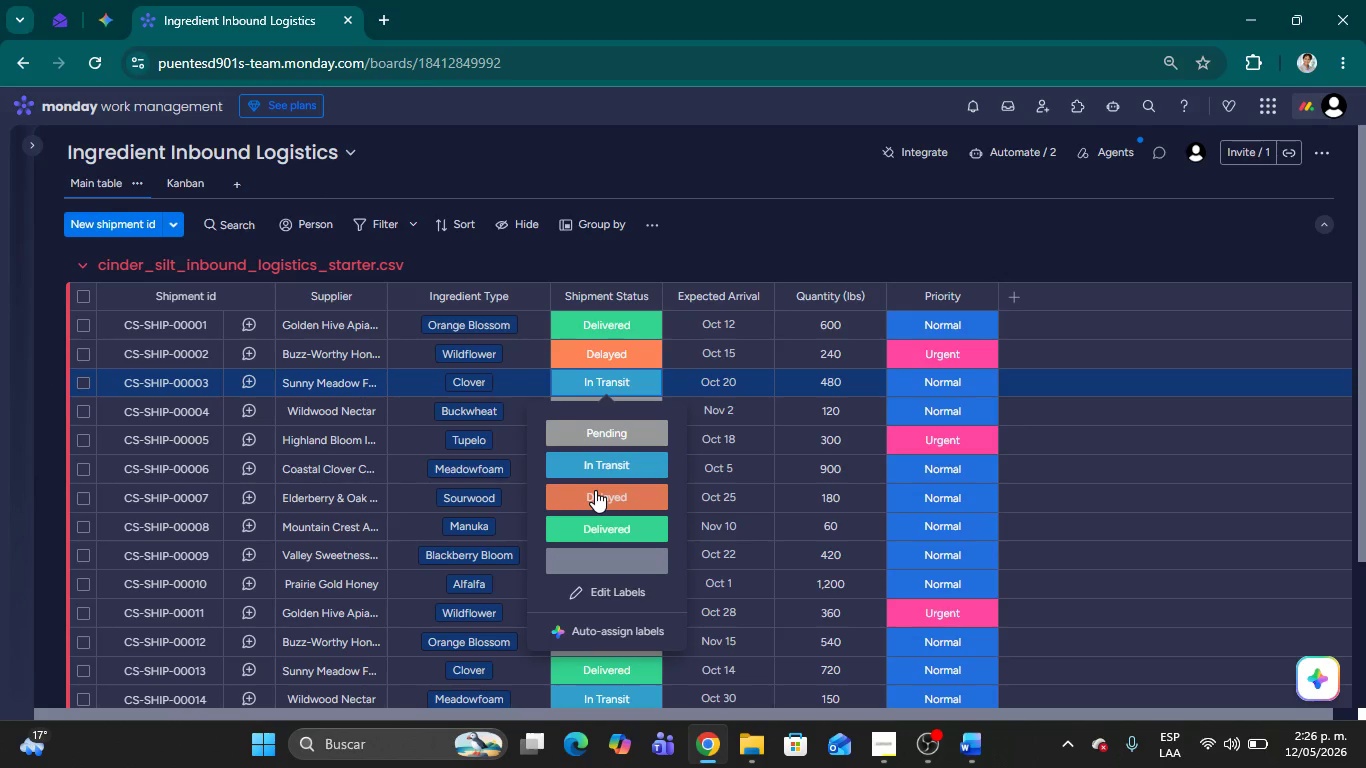 
left_click([595, 490])
 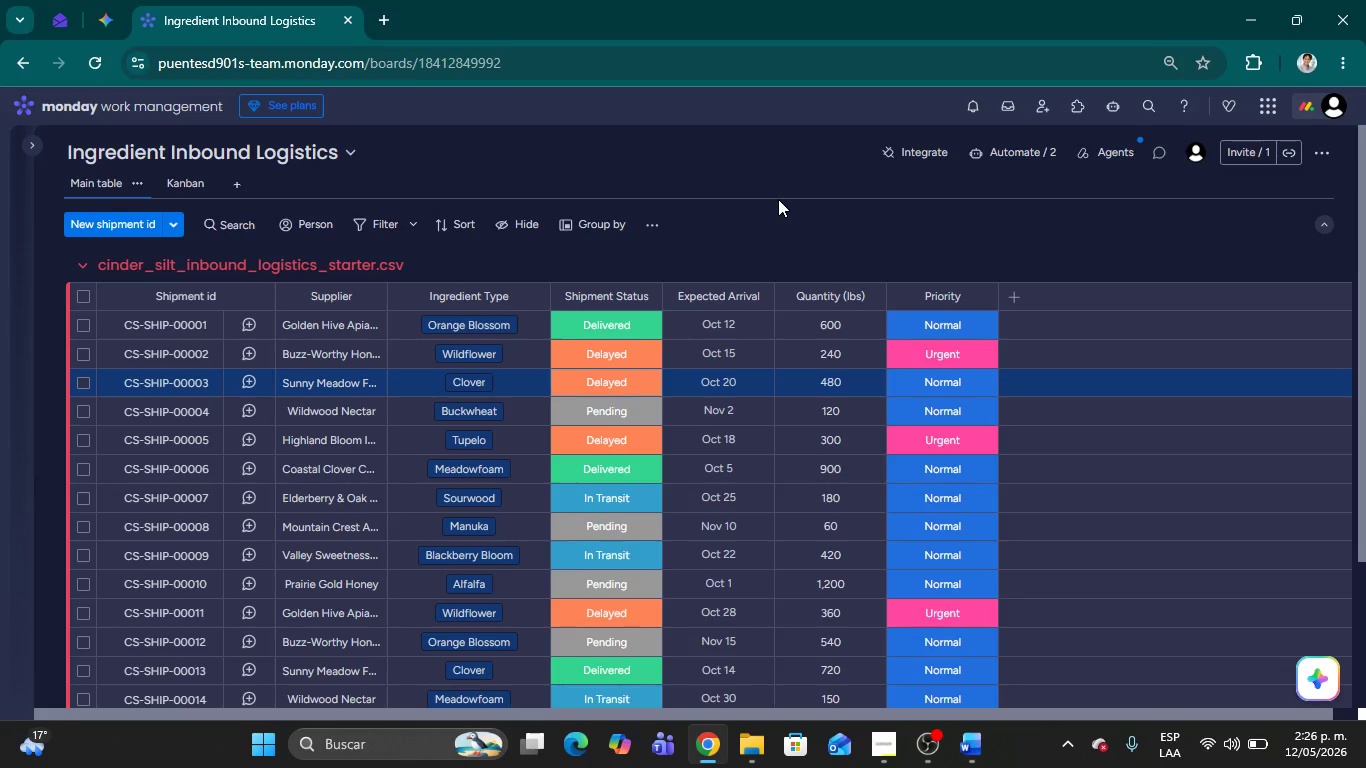 
left_click([778, 199])